 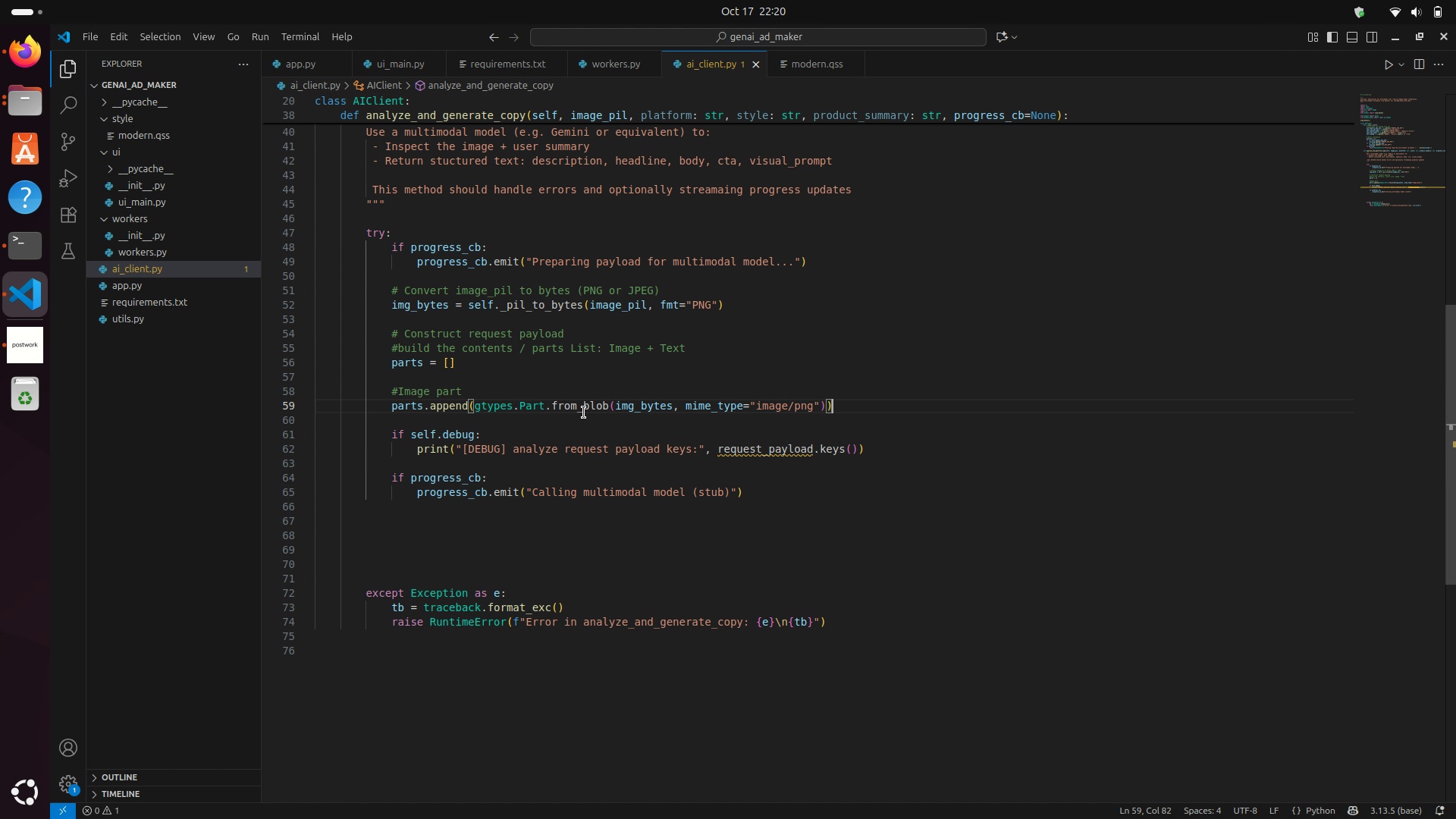 
key(ArrowRight)
 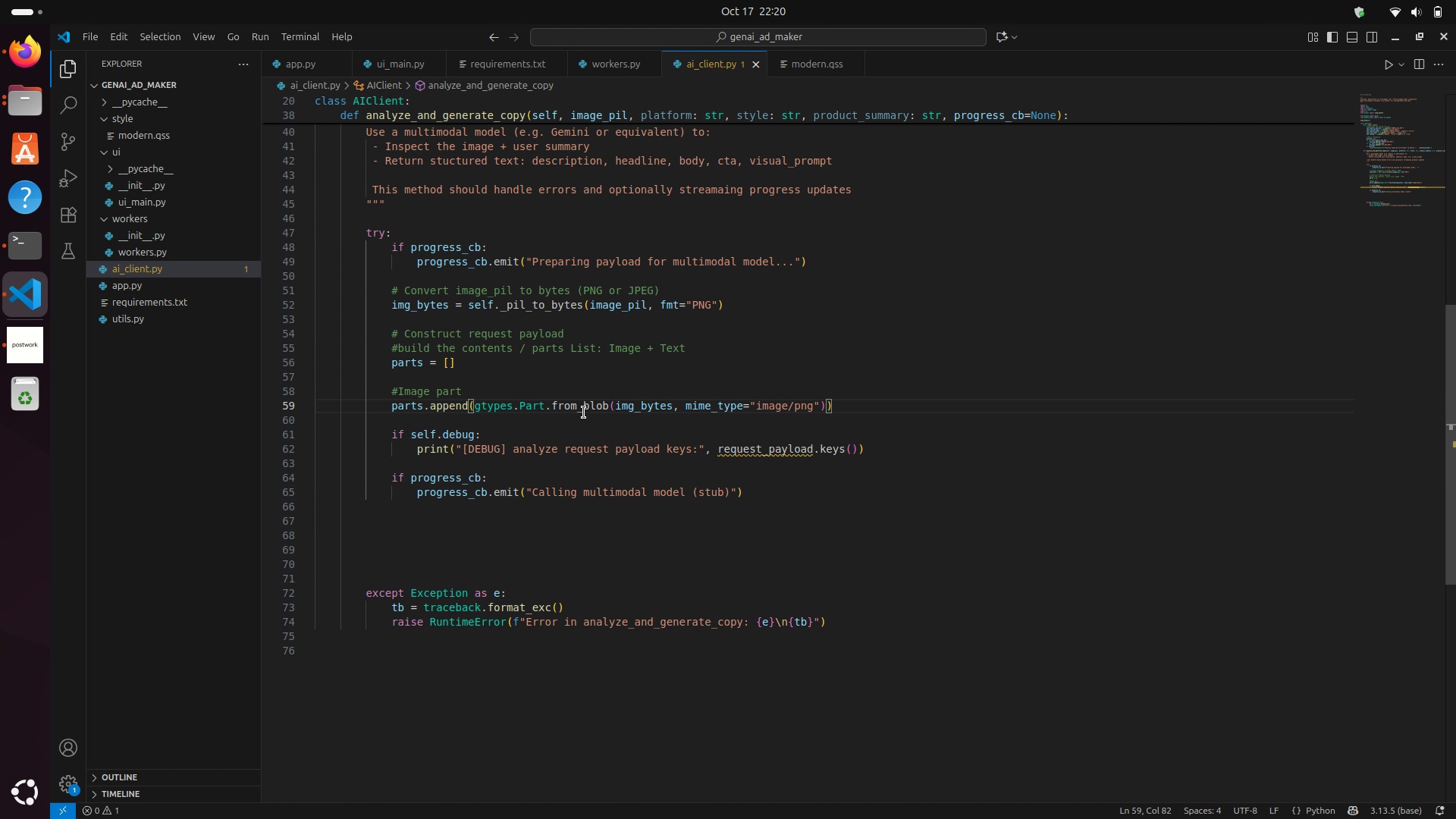 
key(Enter)
 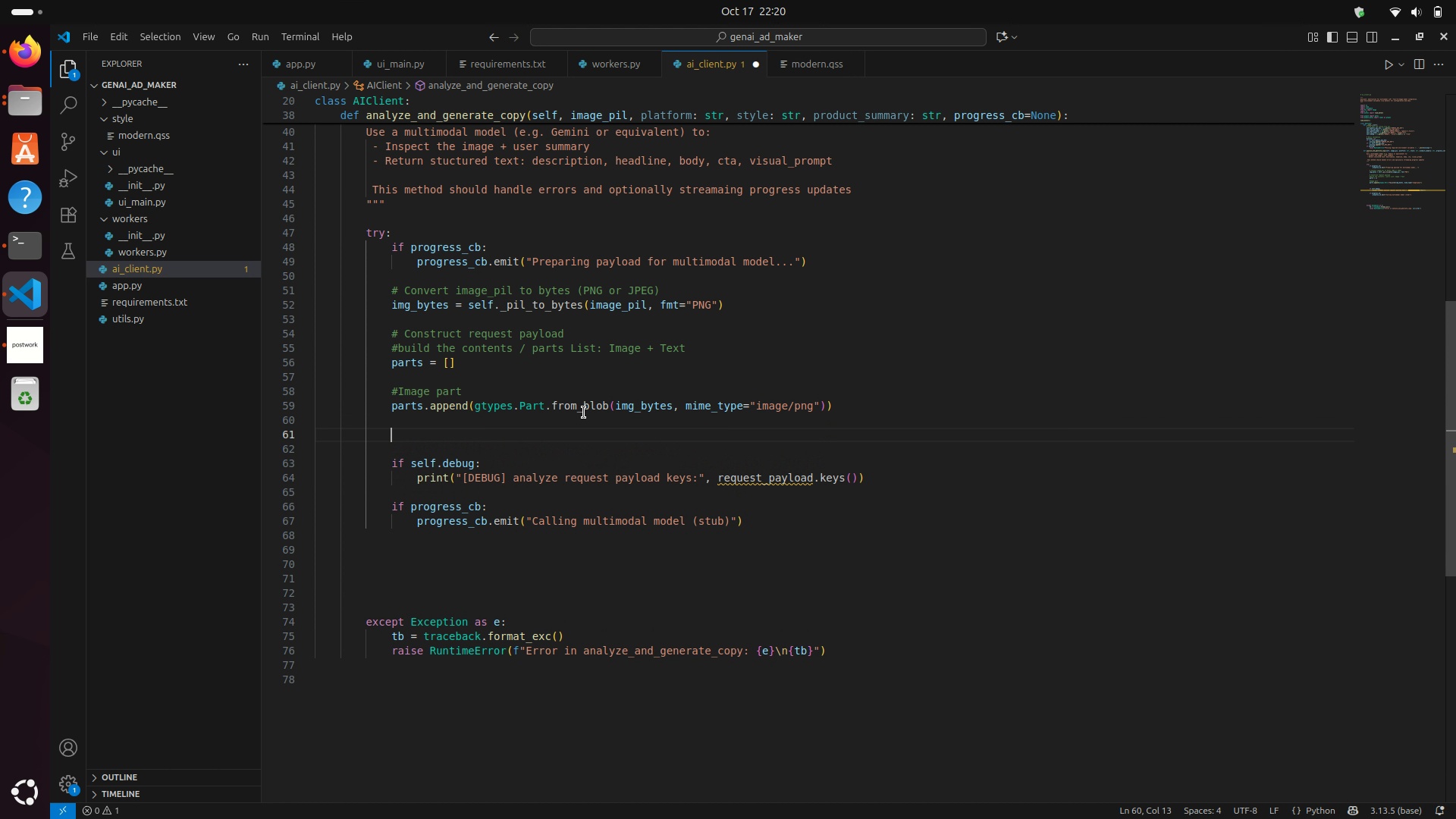 
key(Enter)
 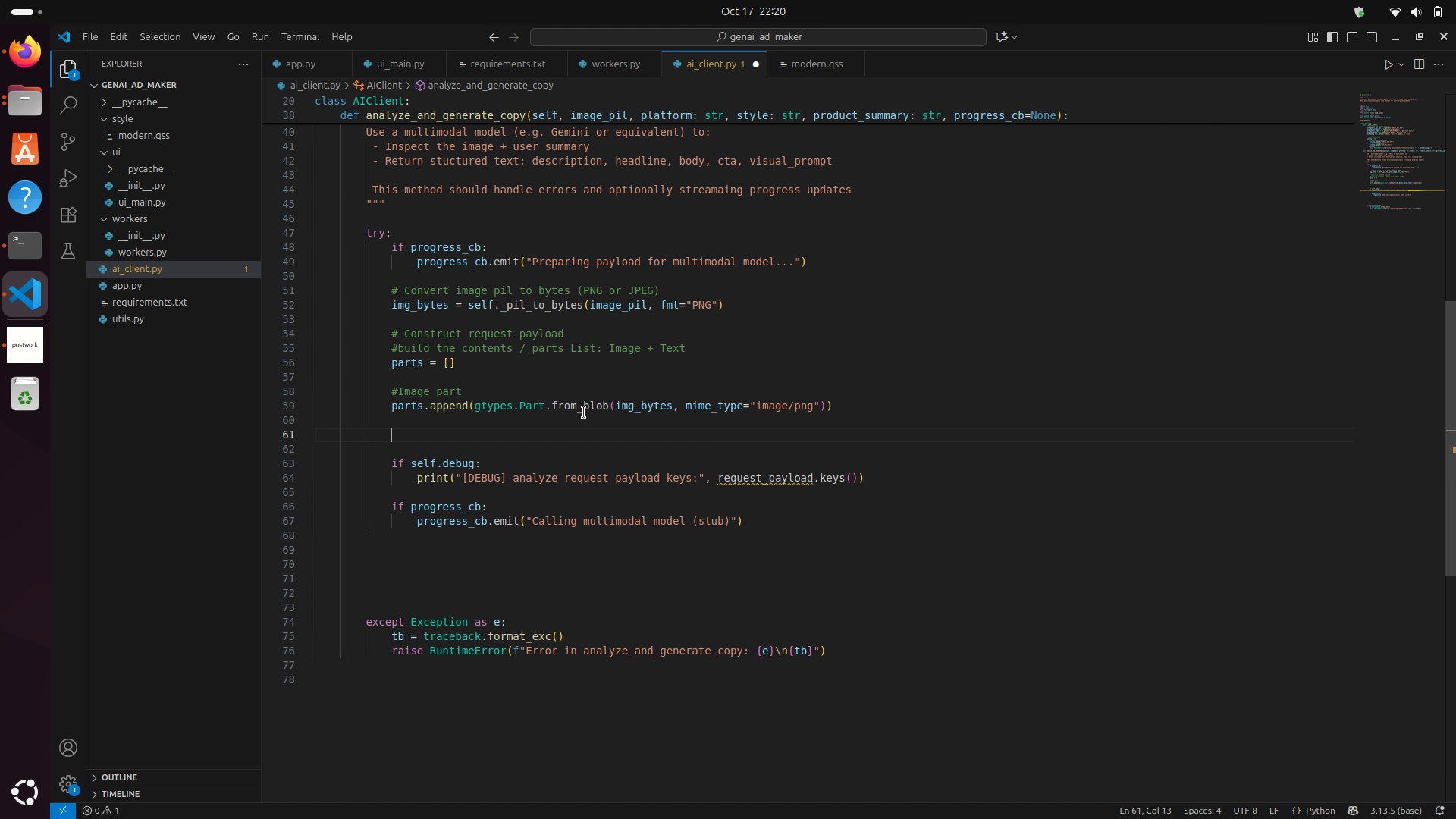 
type(#re)
key(Backspace)
key(Backspace)
key(Backspace)
type( t)
key(Backspace)
key(Backspace)
type(# Text part )
 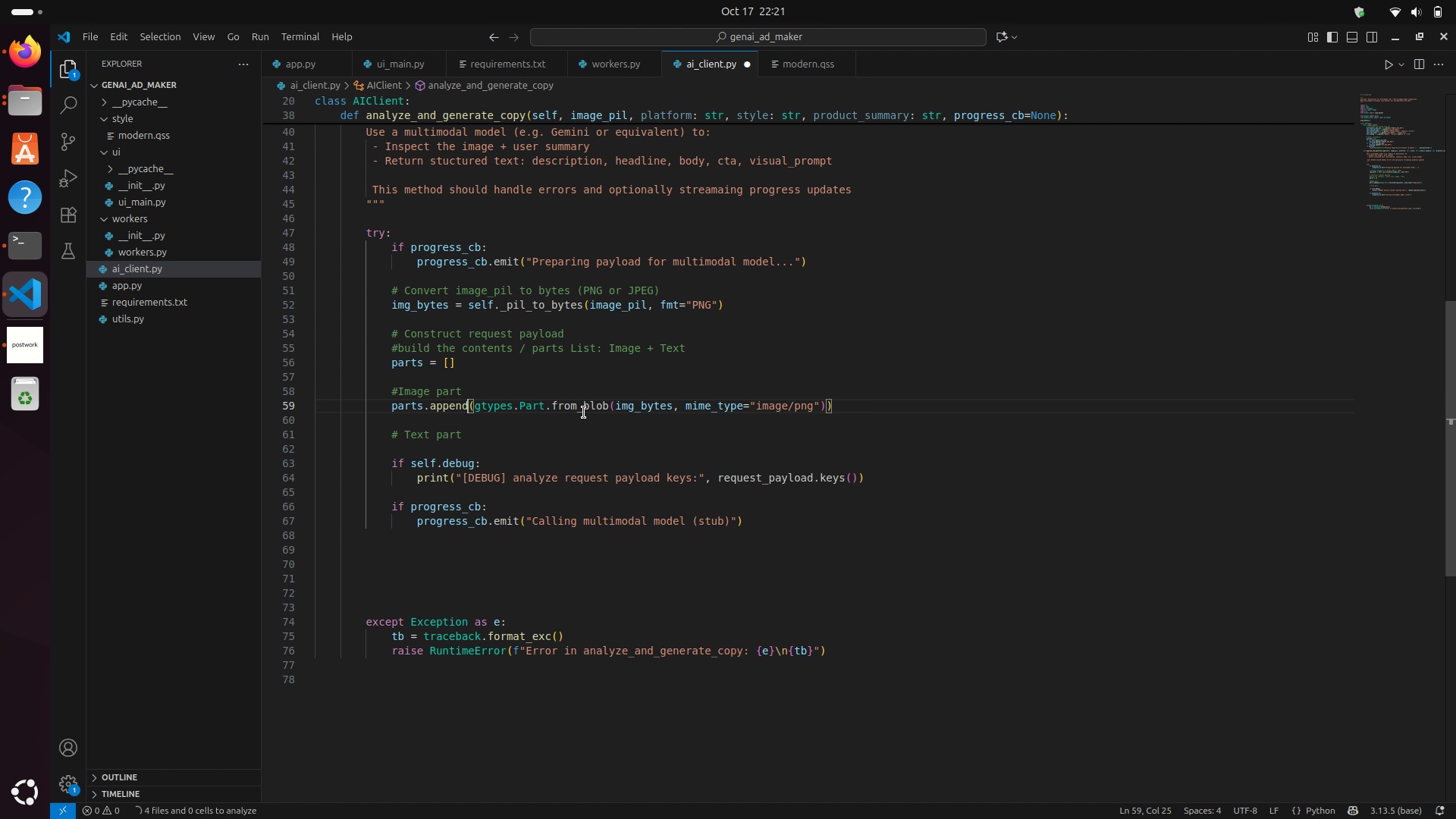 
 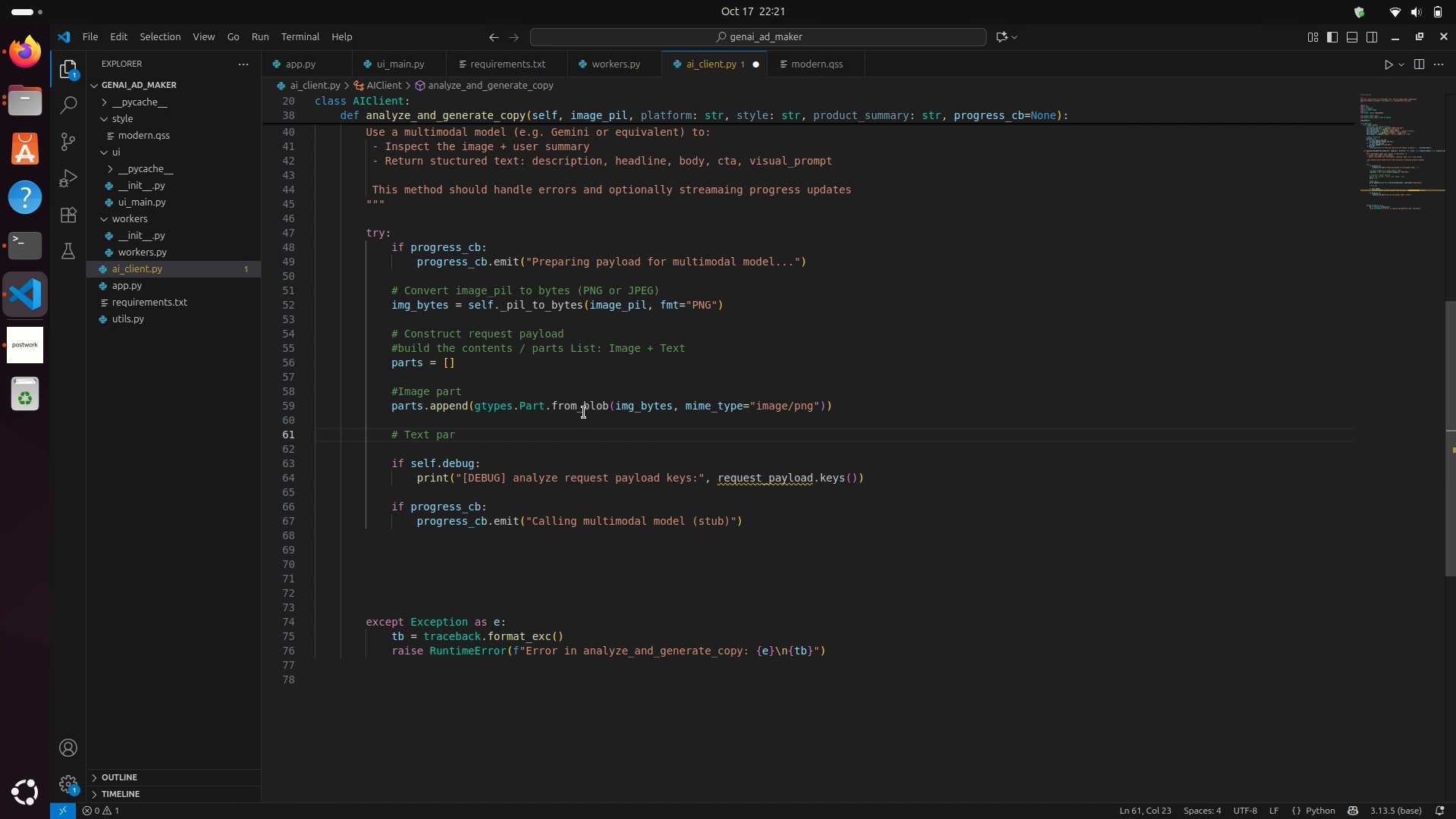 
key(ArrowUp)
 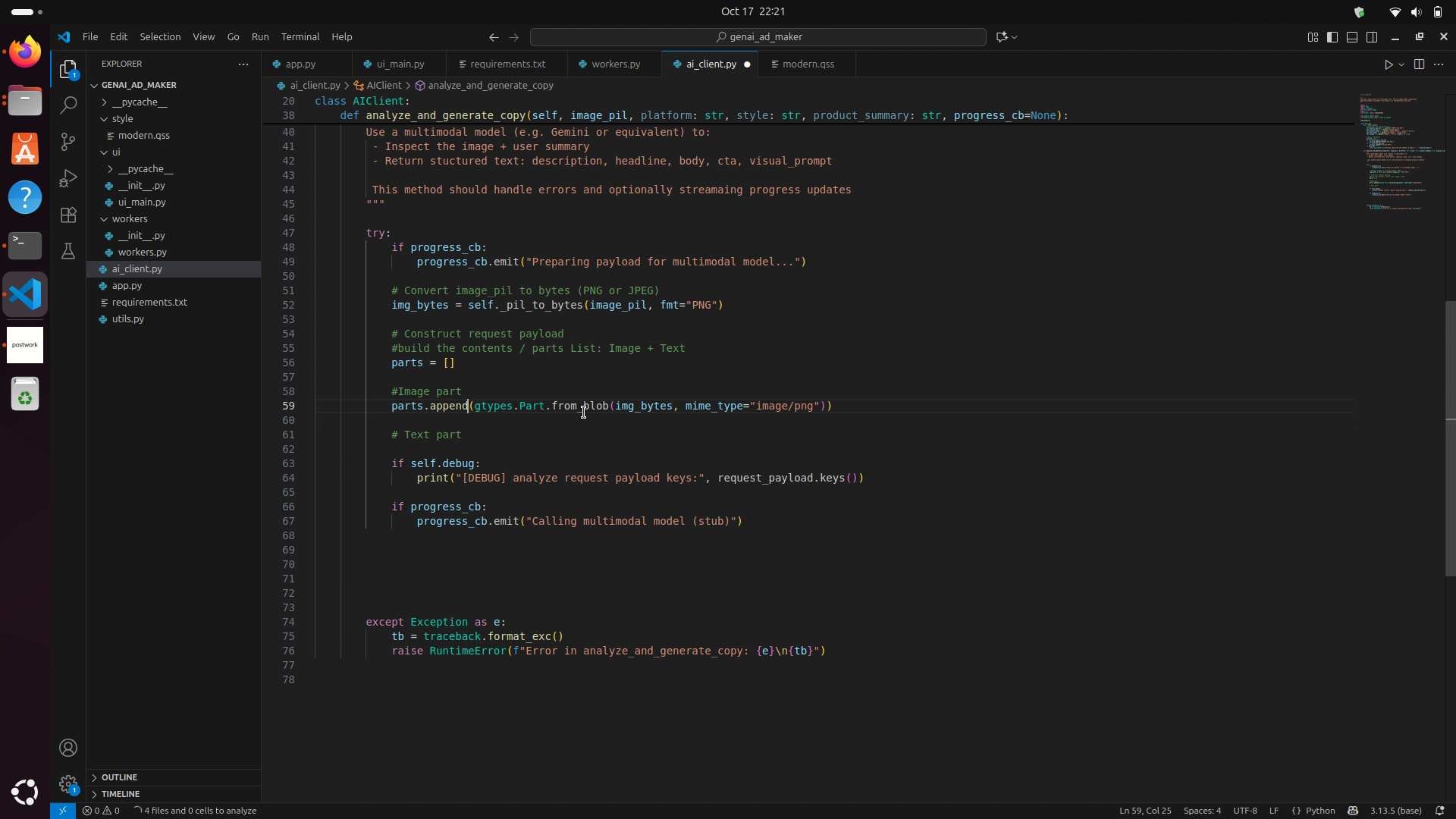 
key(ArrowUp)
 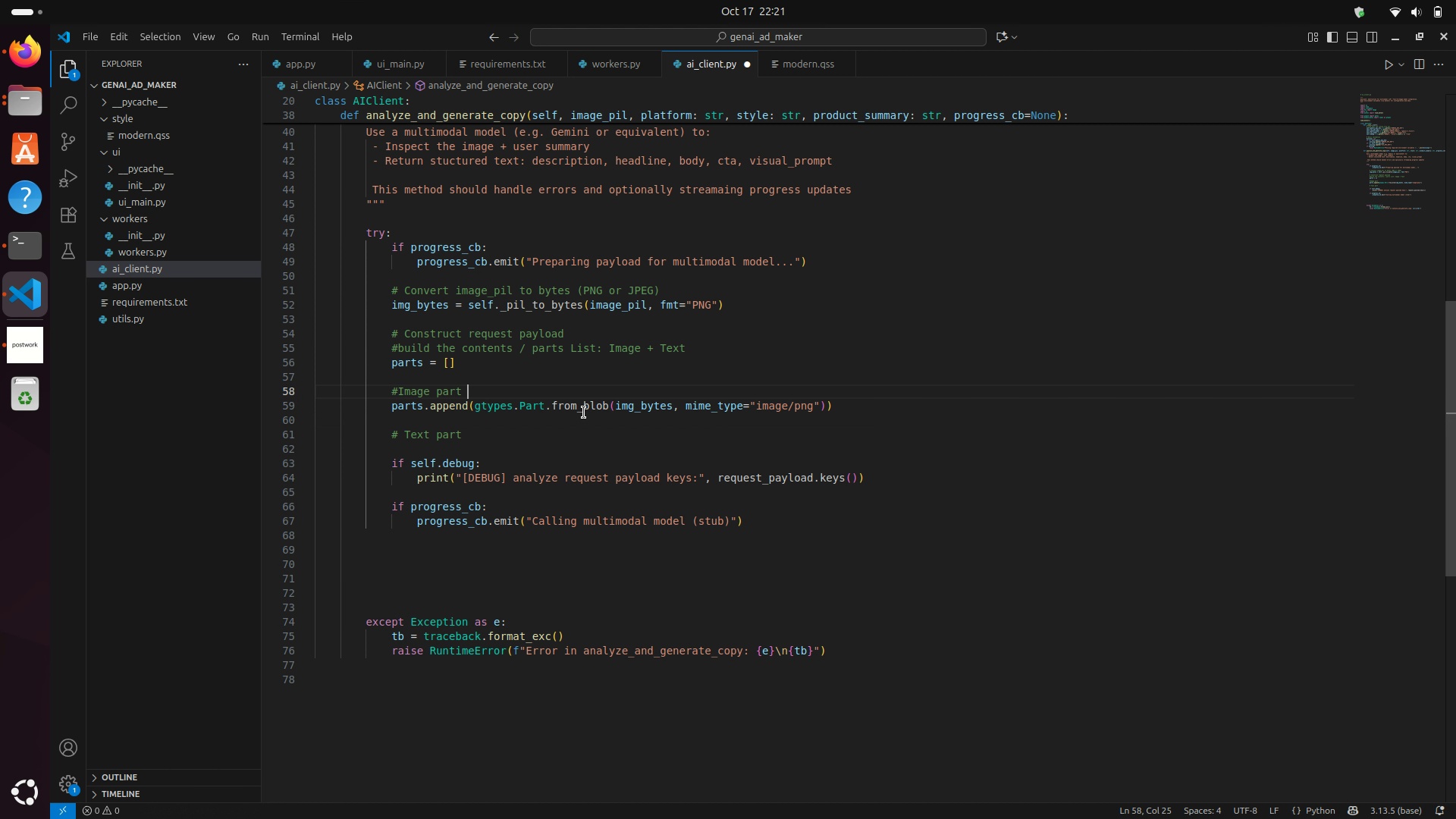 
key(ArrowUp)
 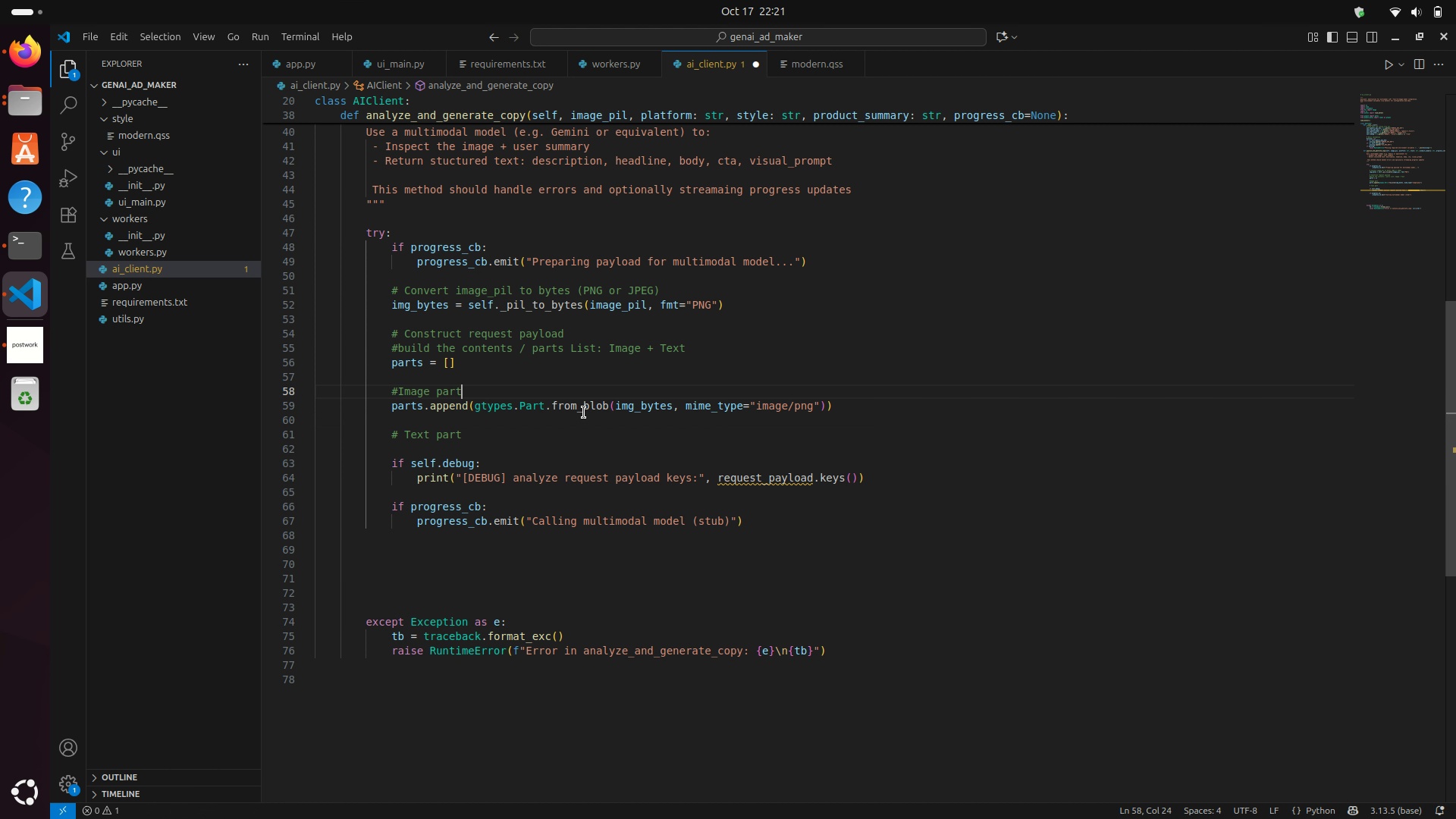 
hold_key(key=ArrowLeft, duration=0.77)
 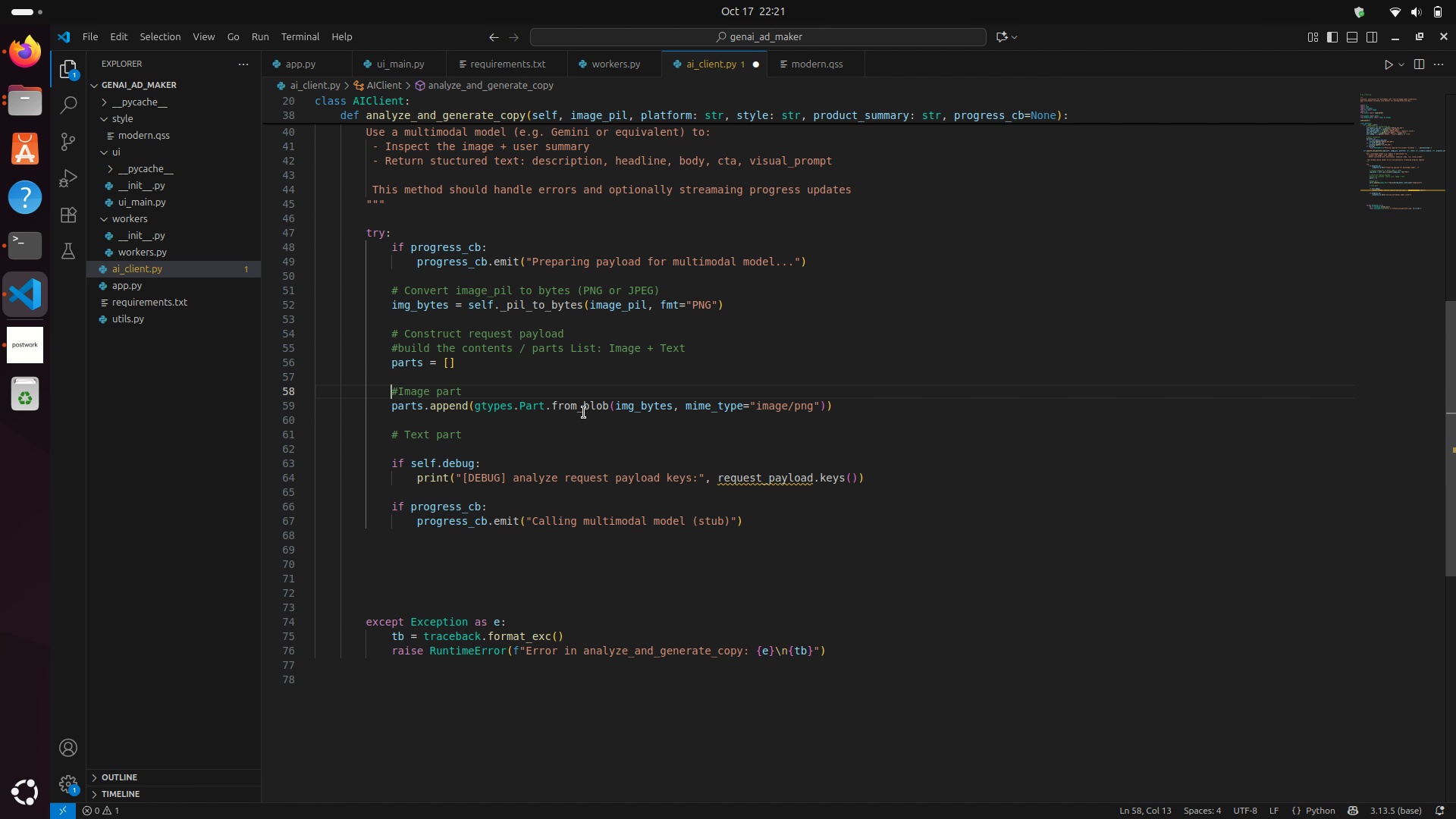 
key(ArrowLeft)
 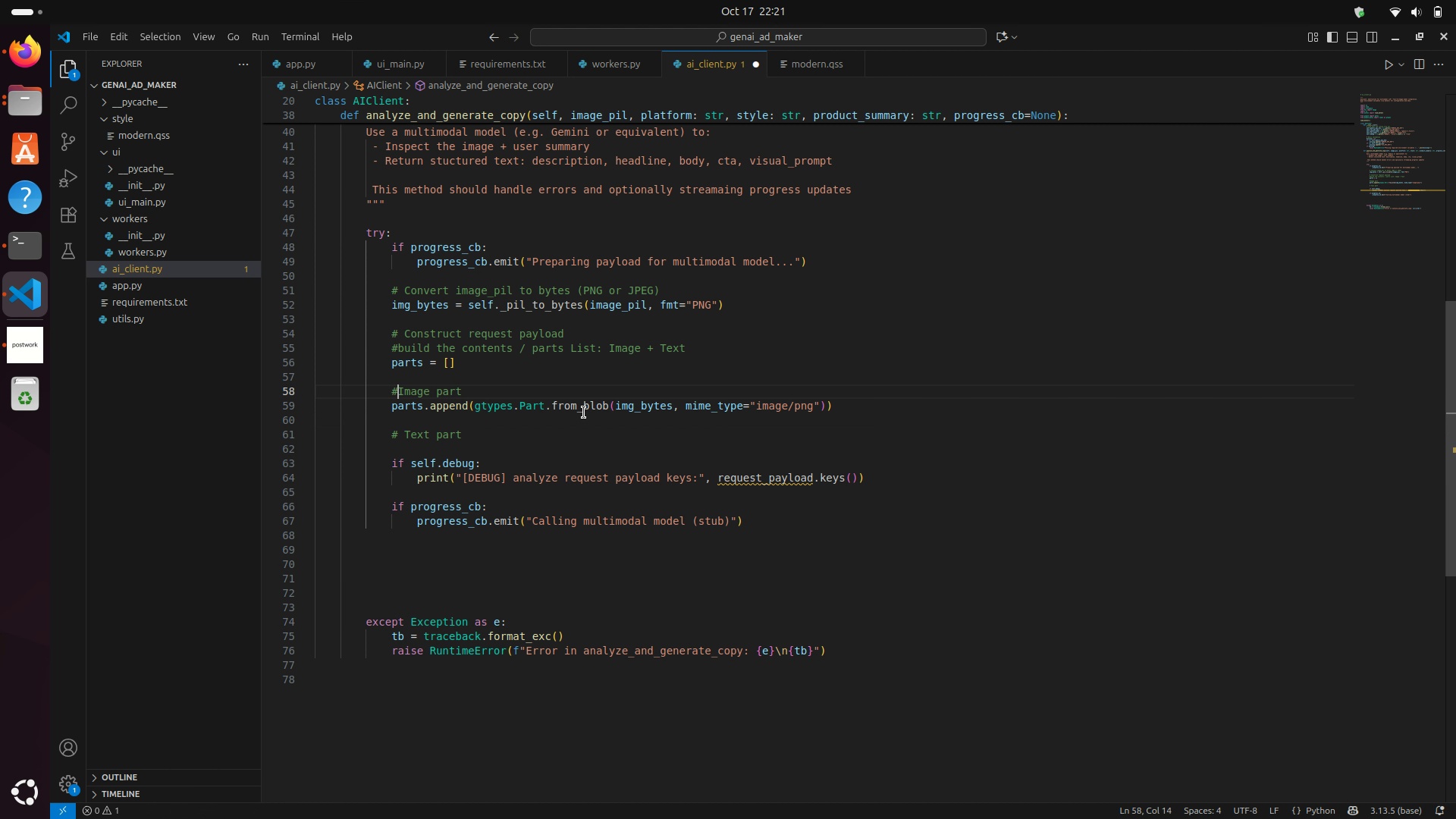 
key(ArrowRight)
 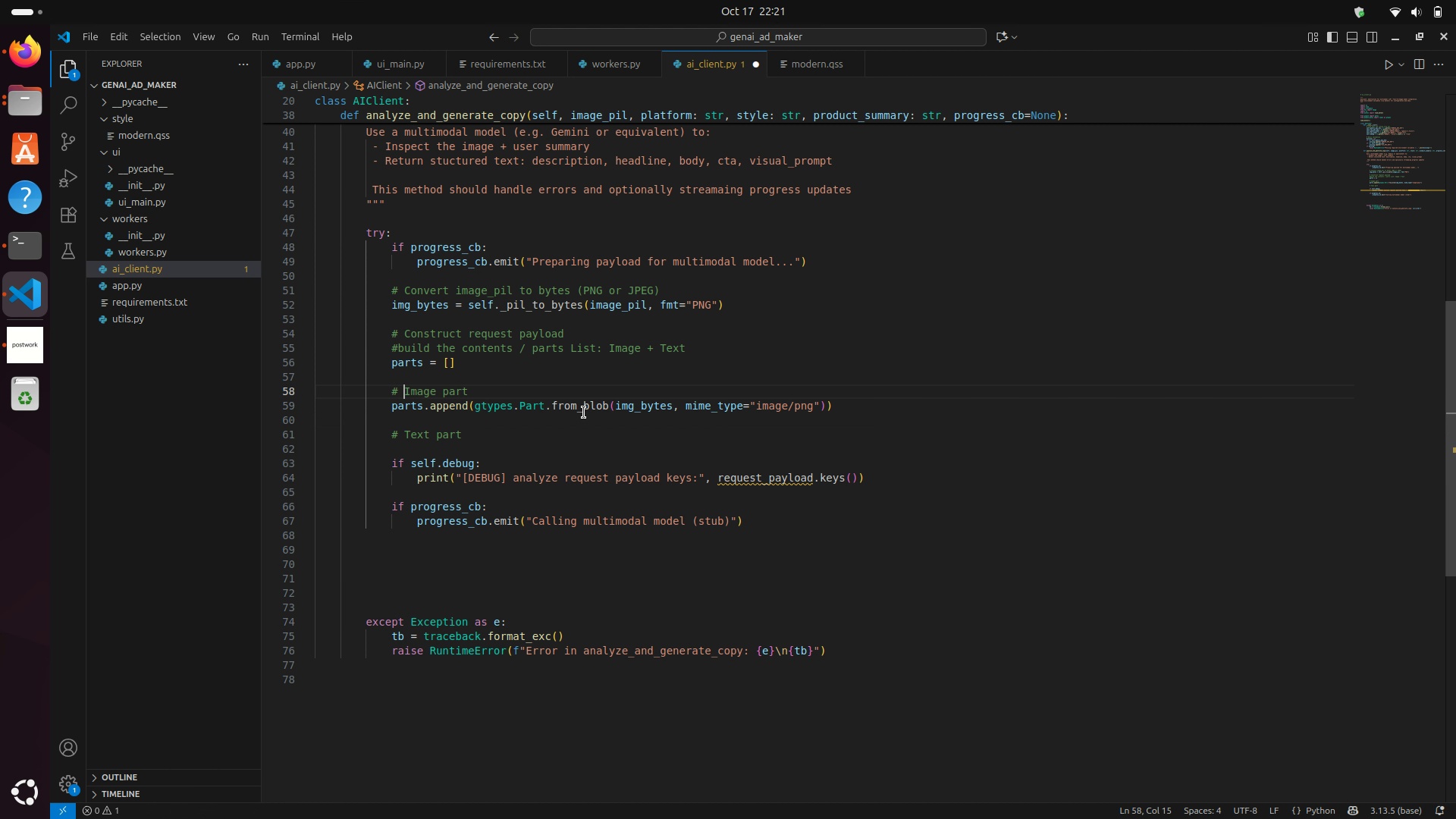 
key(Space)
 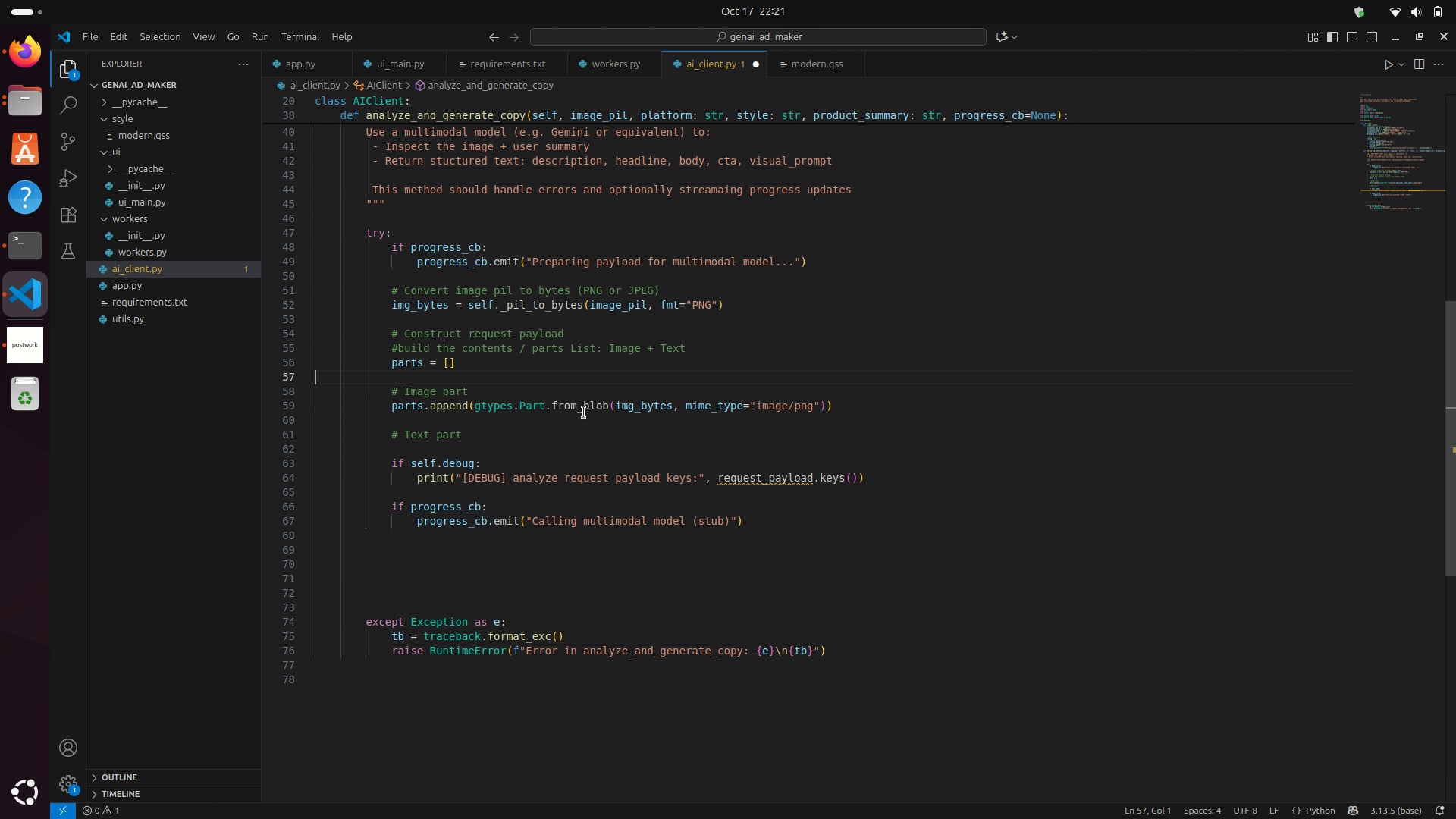 
key(ArrowUp)
 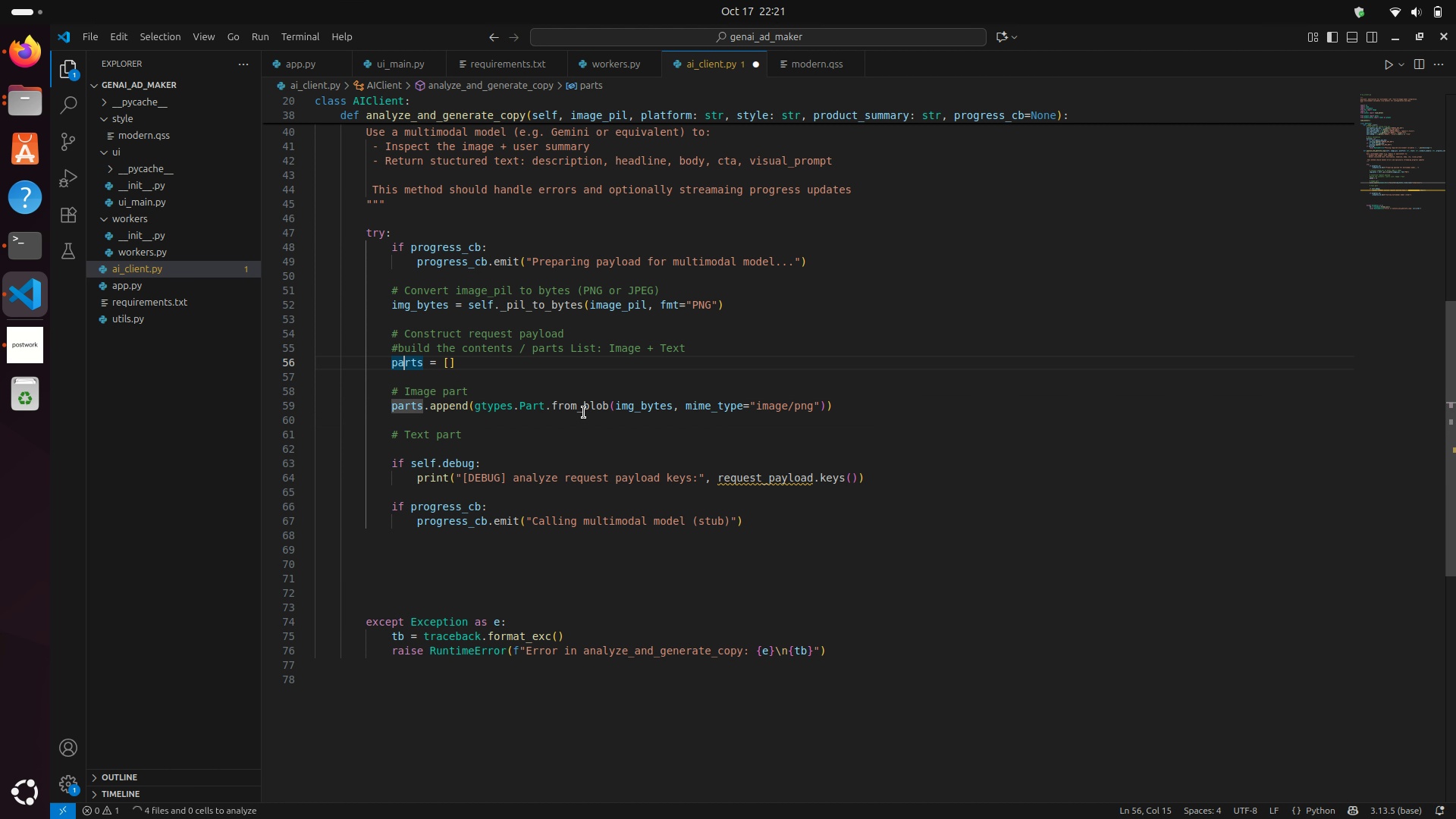 
key(ArrowUp)
 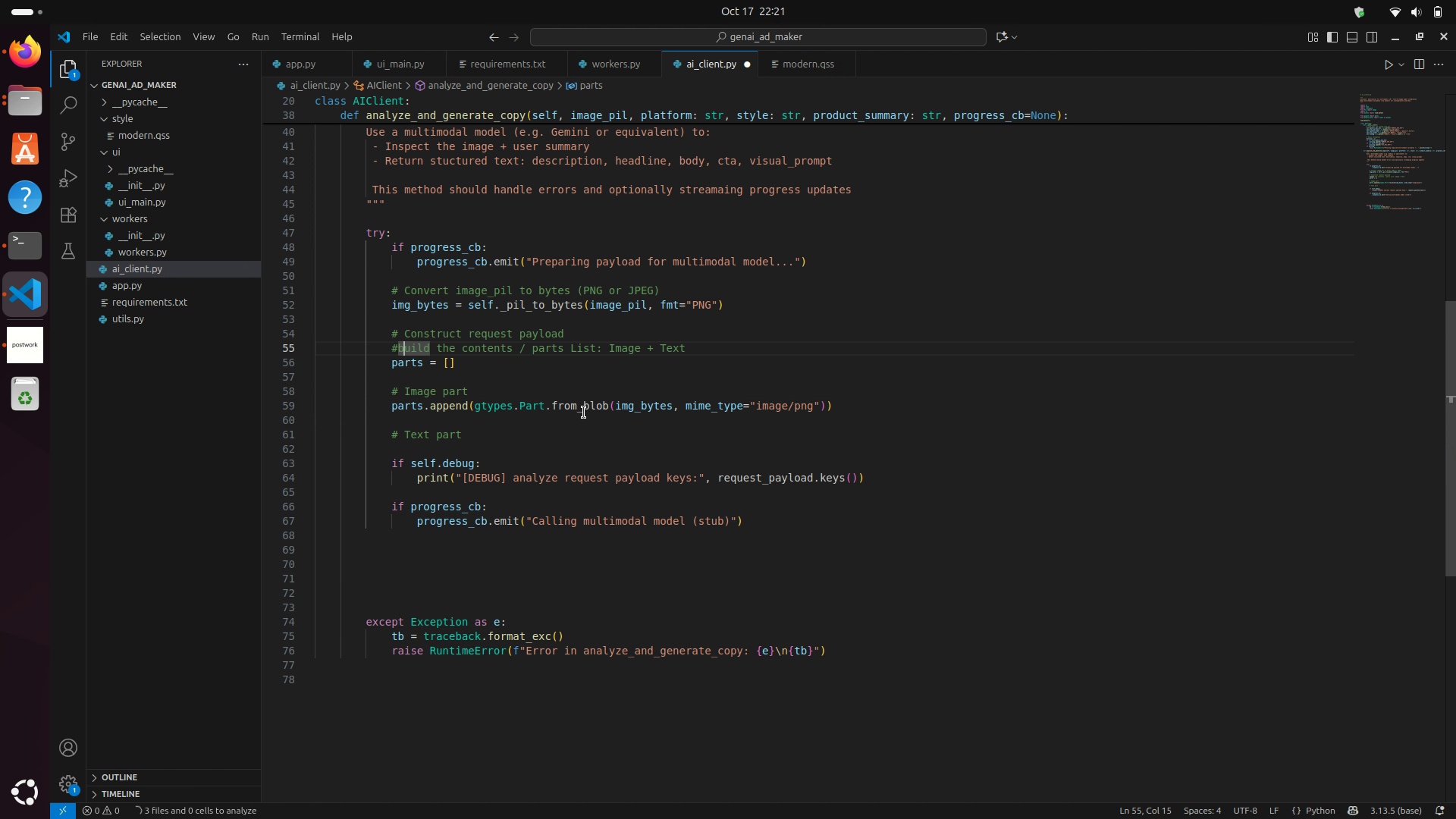 
key(ArrowUp)
 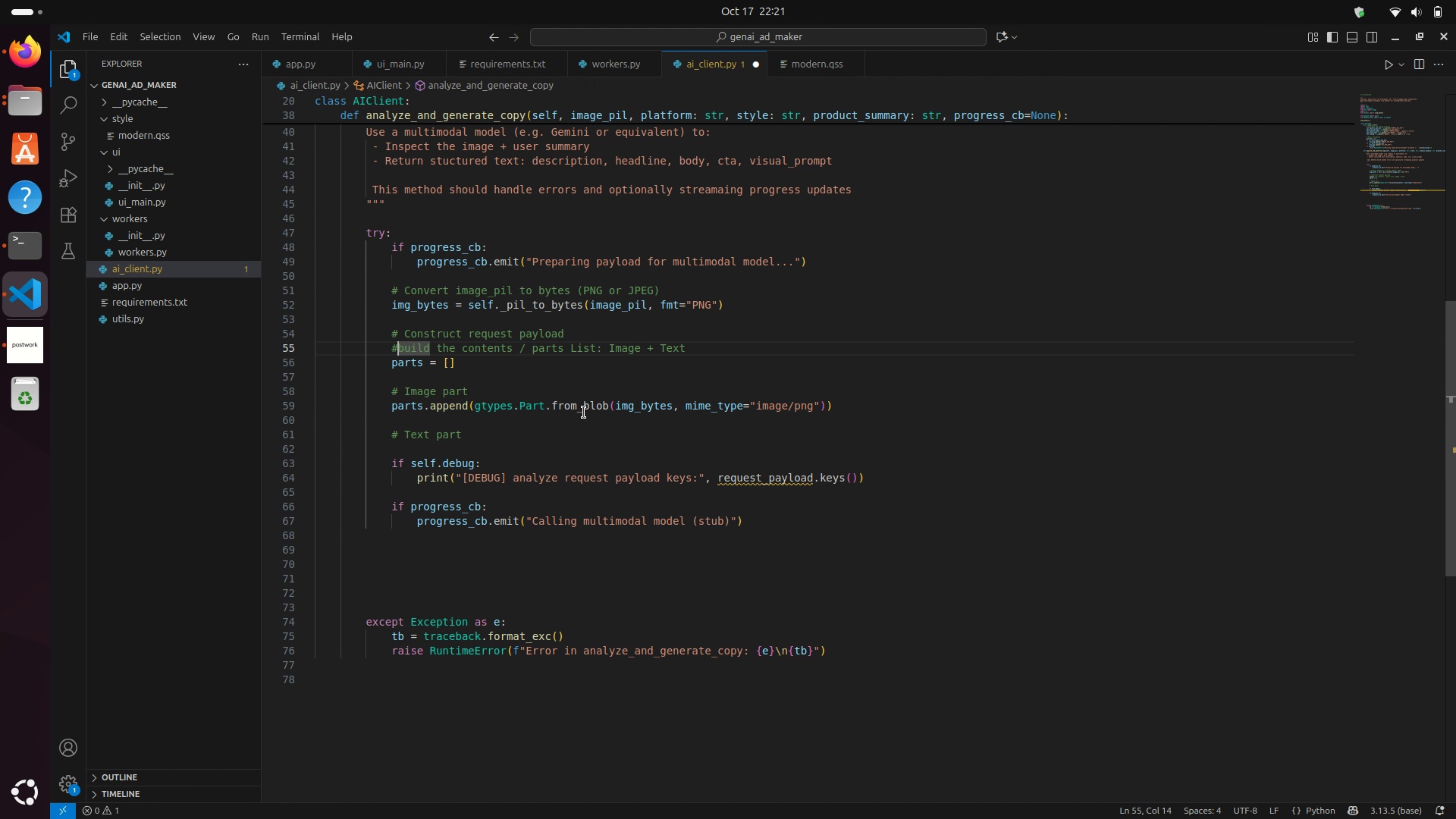 
key(ArrowLeft)
 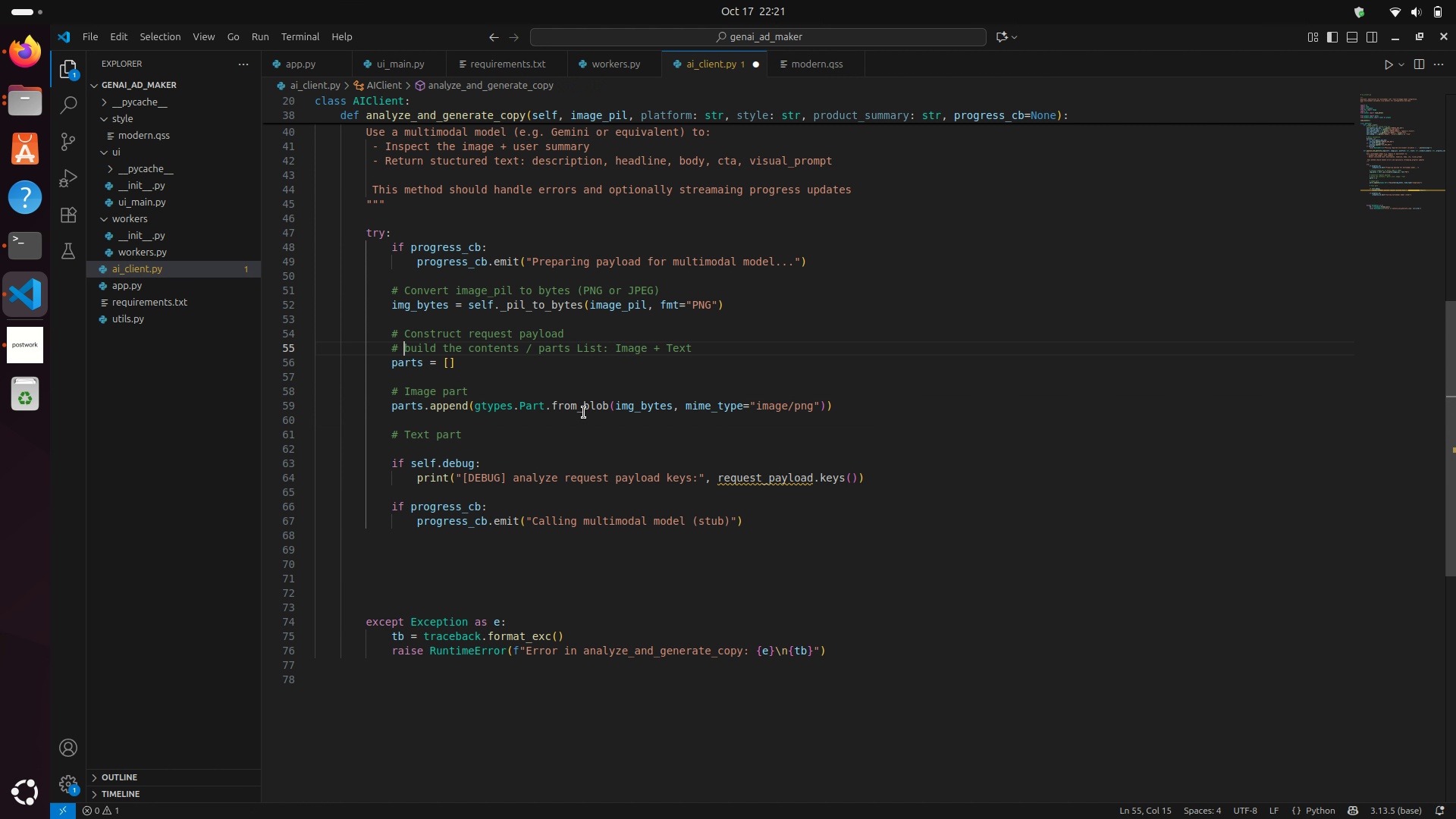 
key(Space)
 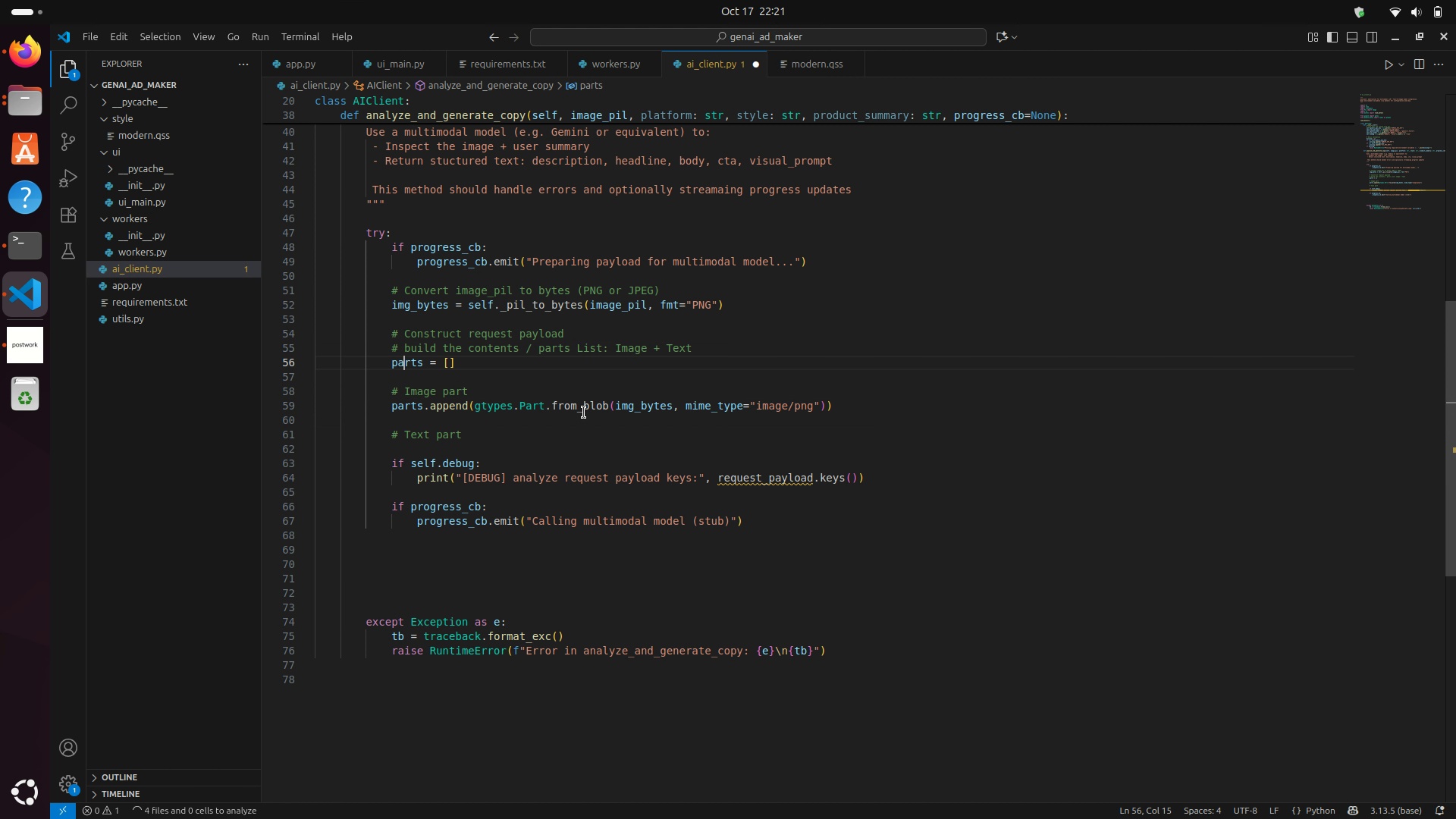 
key(ArrowDown)
 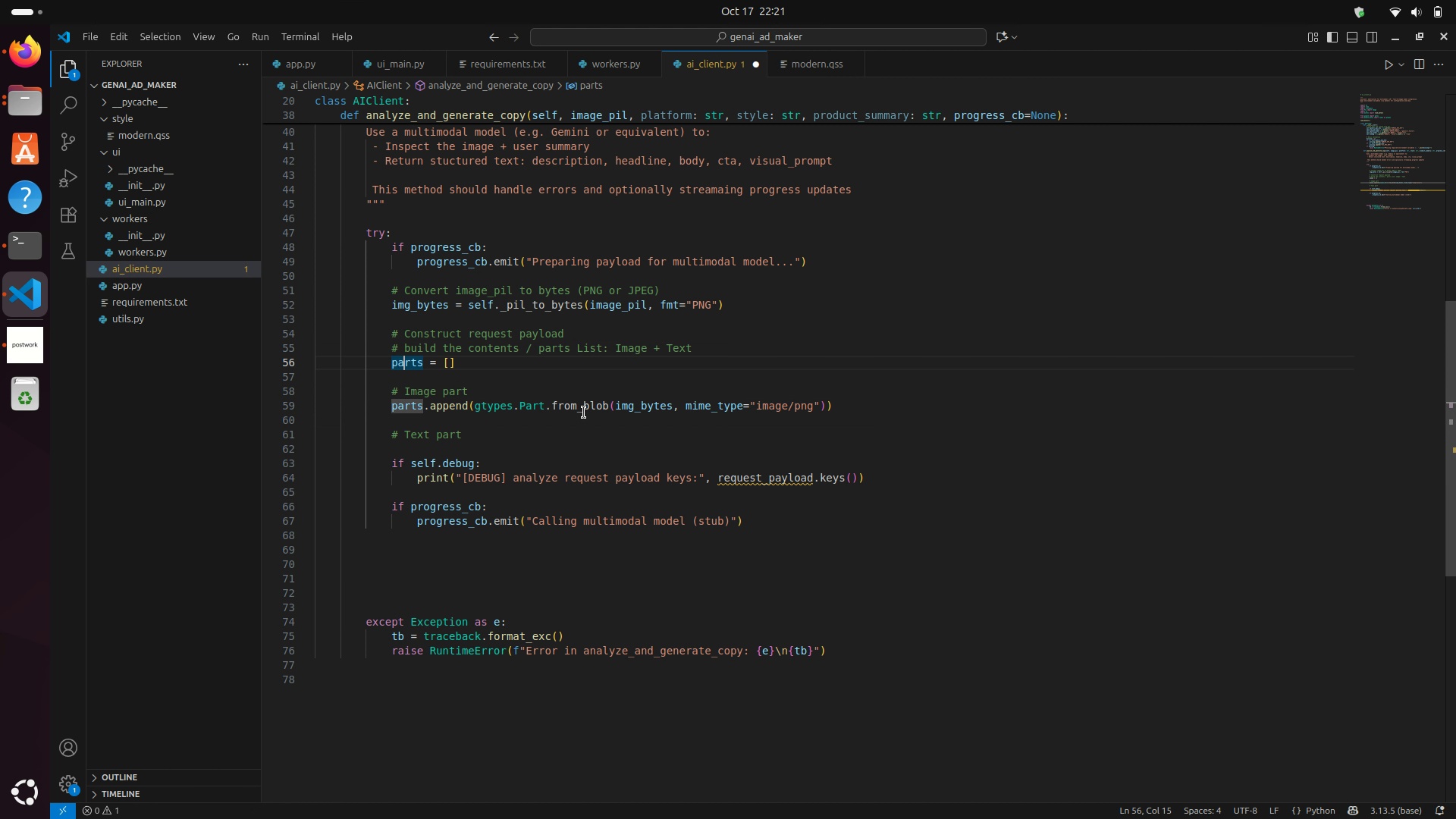 
key(ArrowUp)
 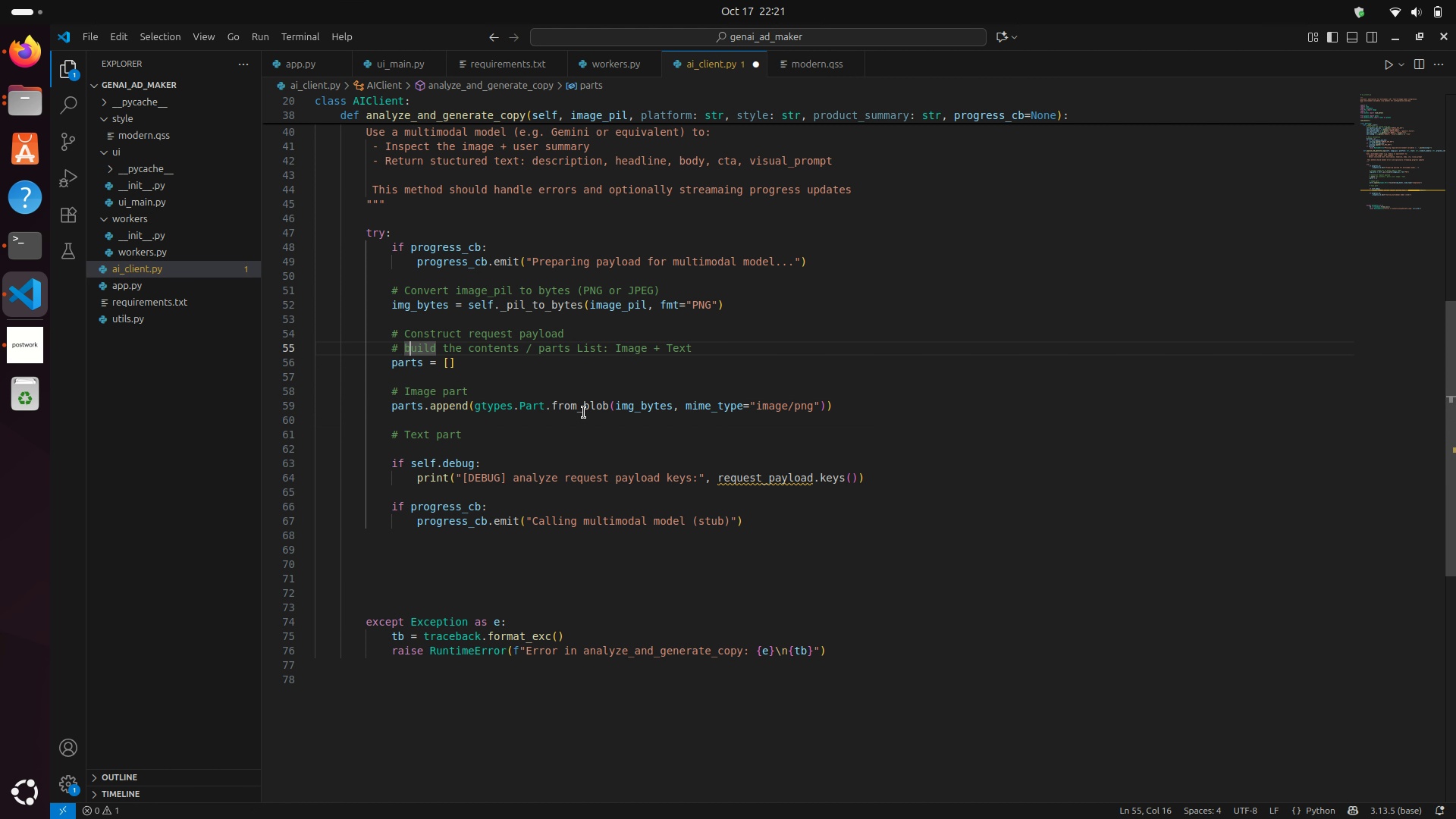 
key(ArrowRight)
 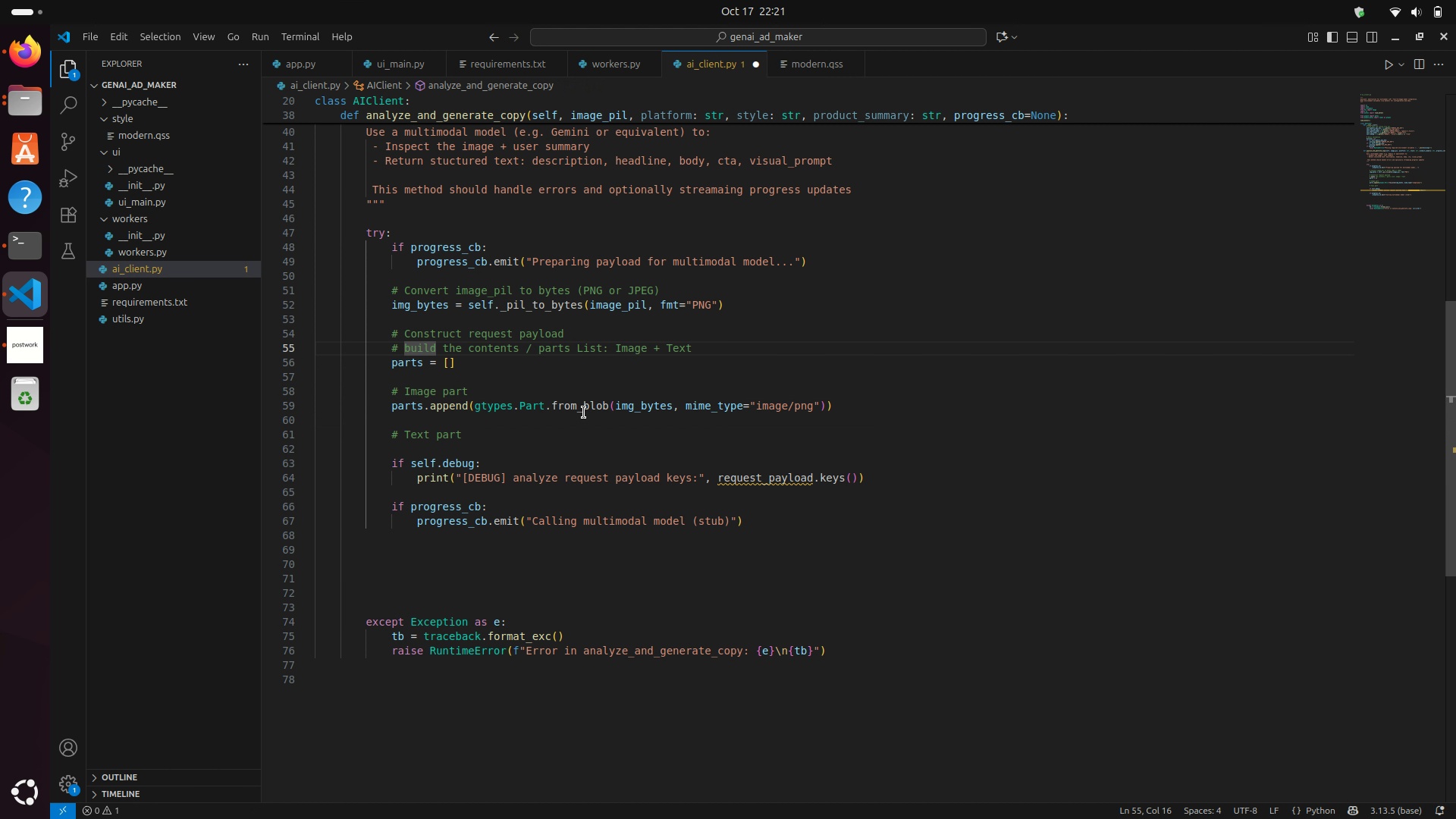 
key(Backspace)
 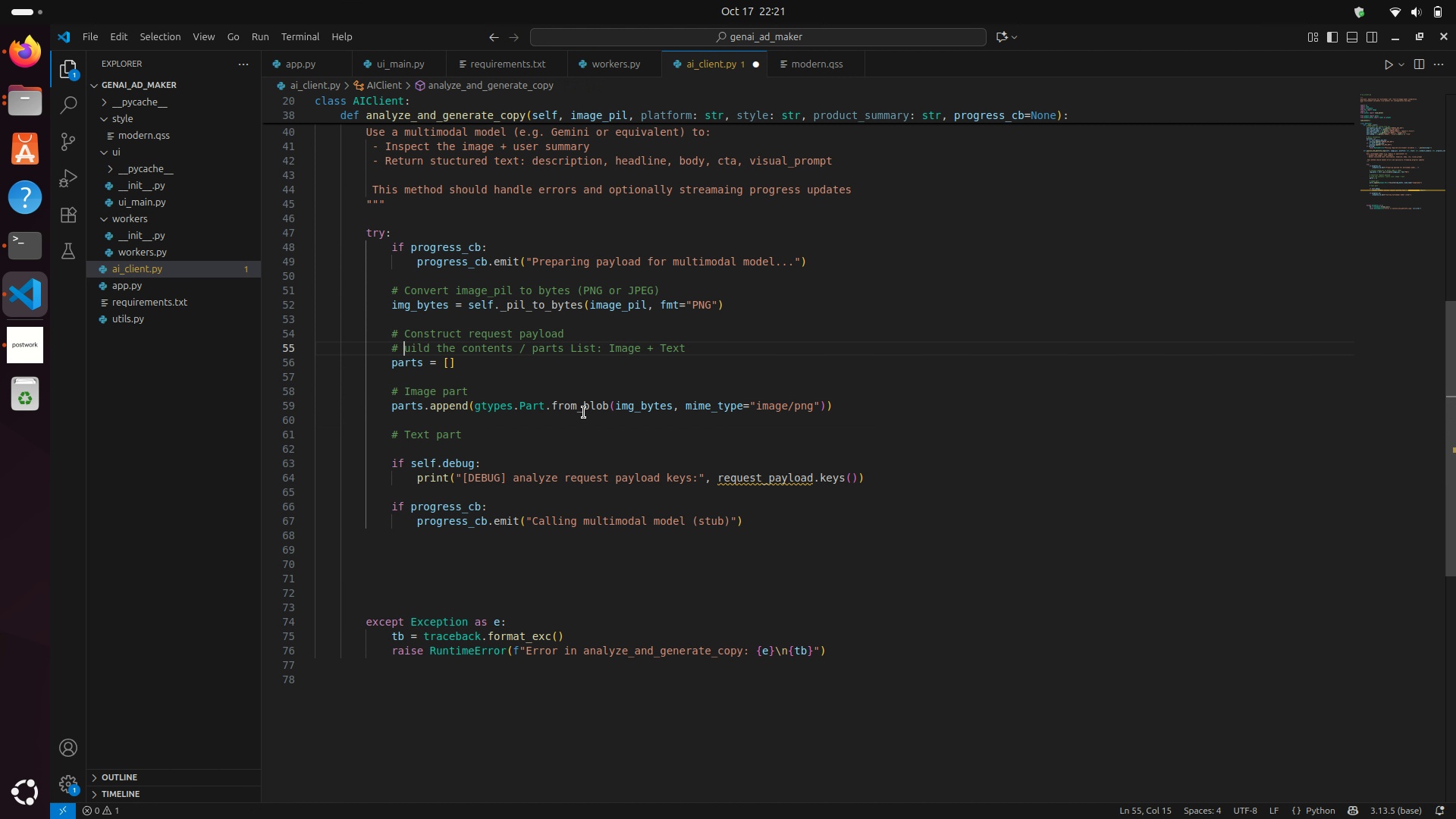 
key(Shift+B)
 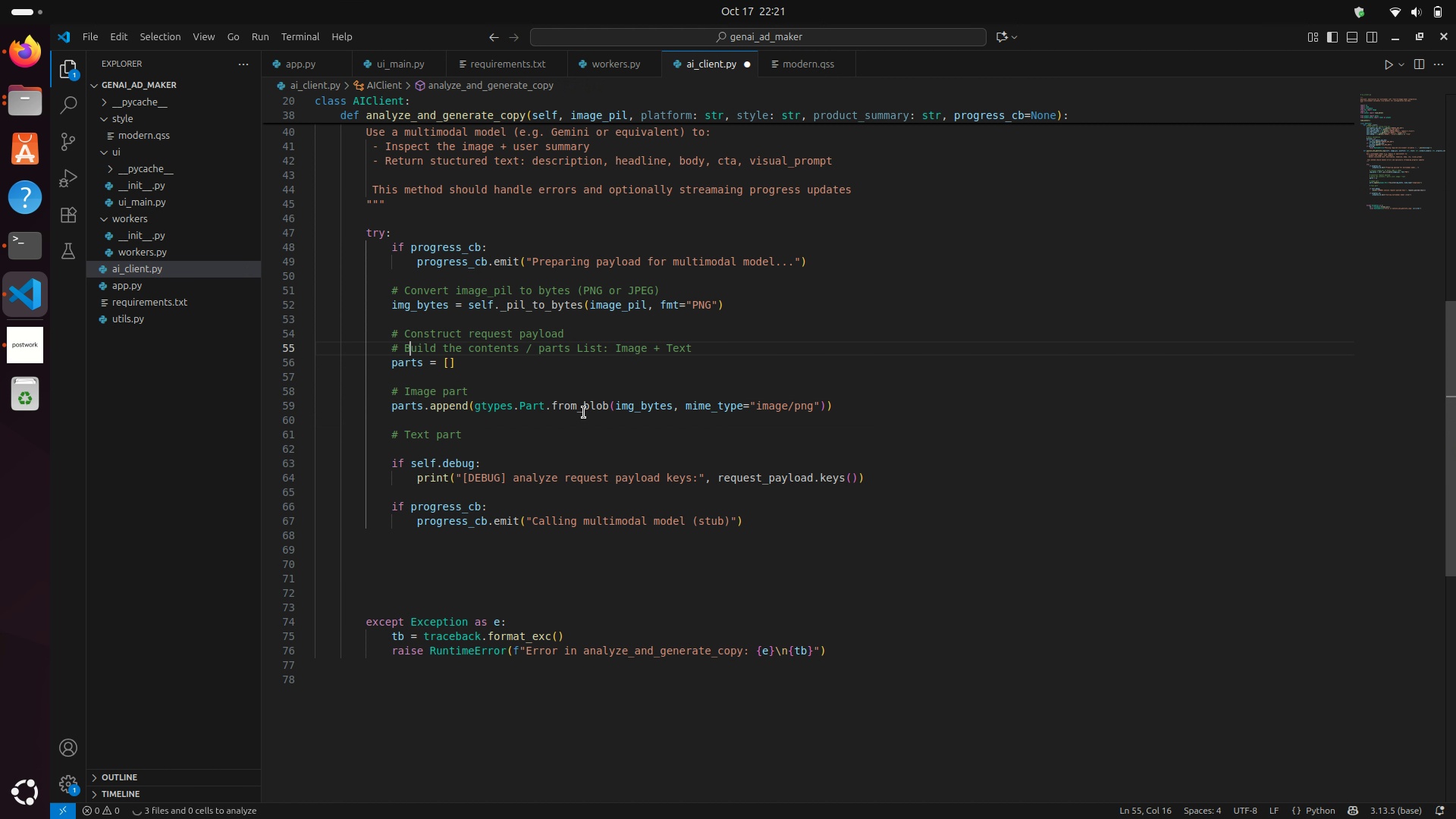 
key(ArrowLeft)
 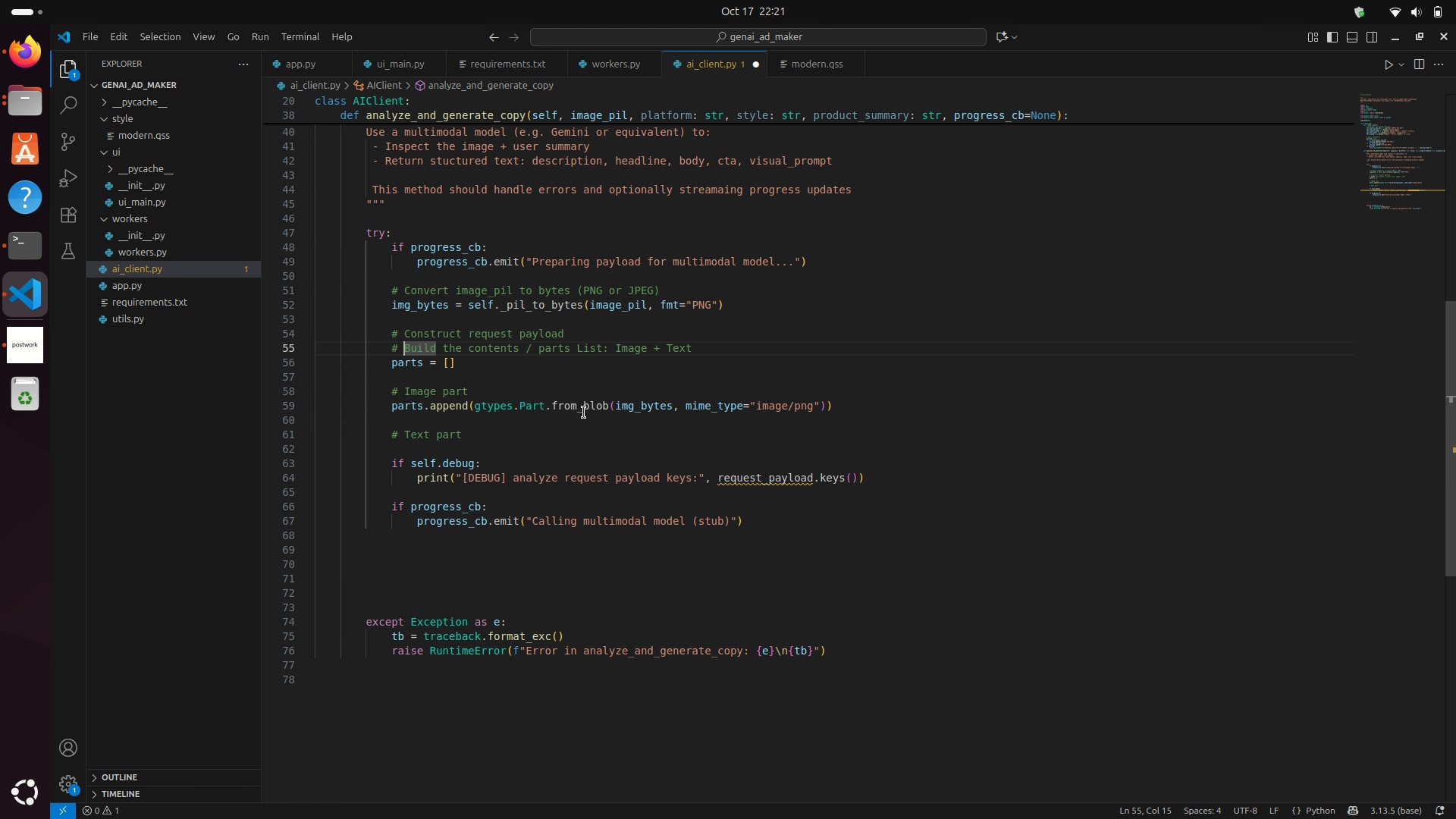 
key(ArrowDown)
 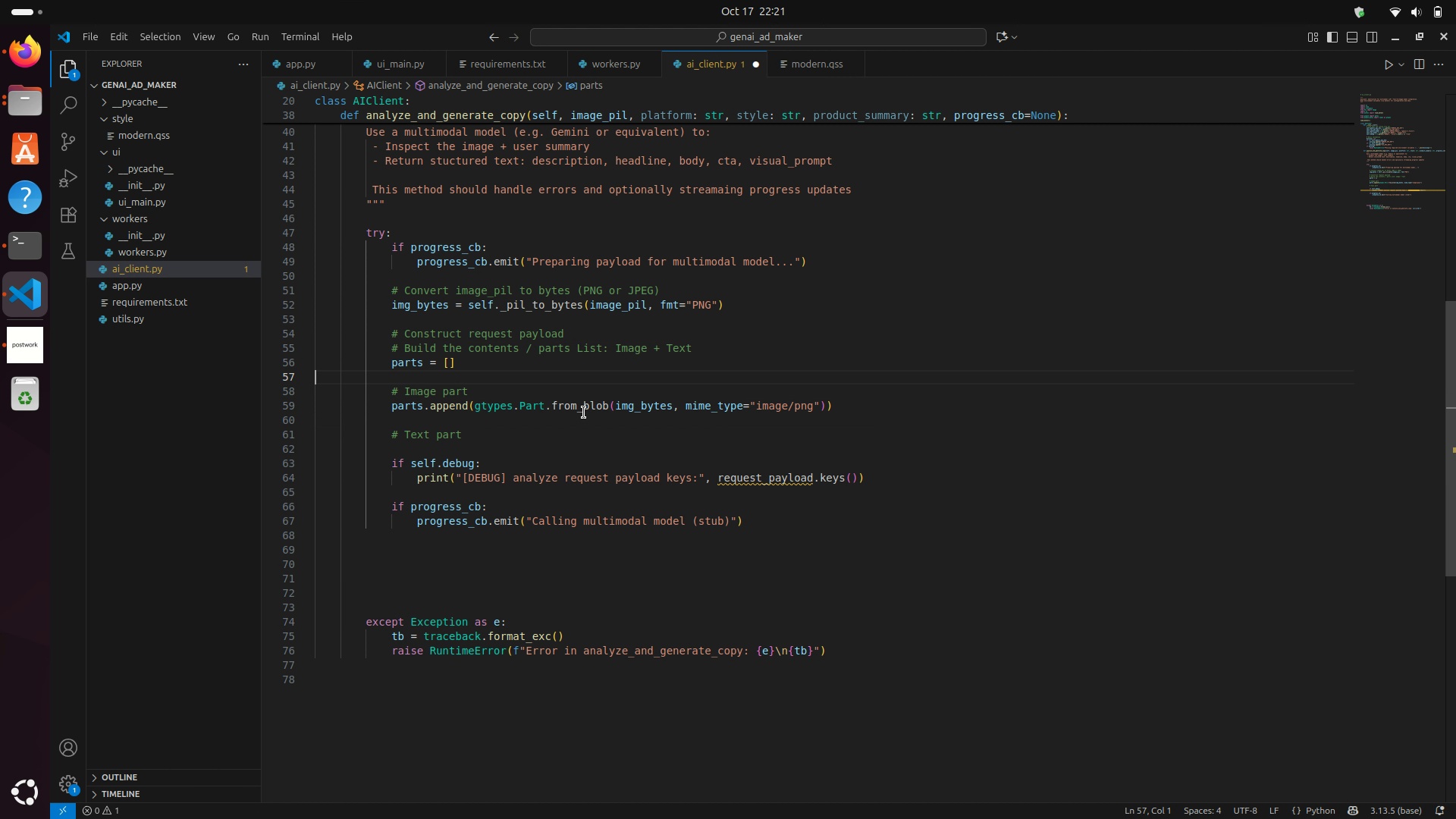 
key(ArrowDown)
 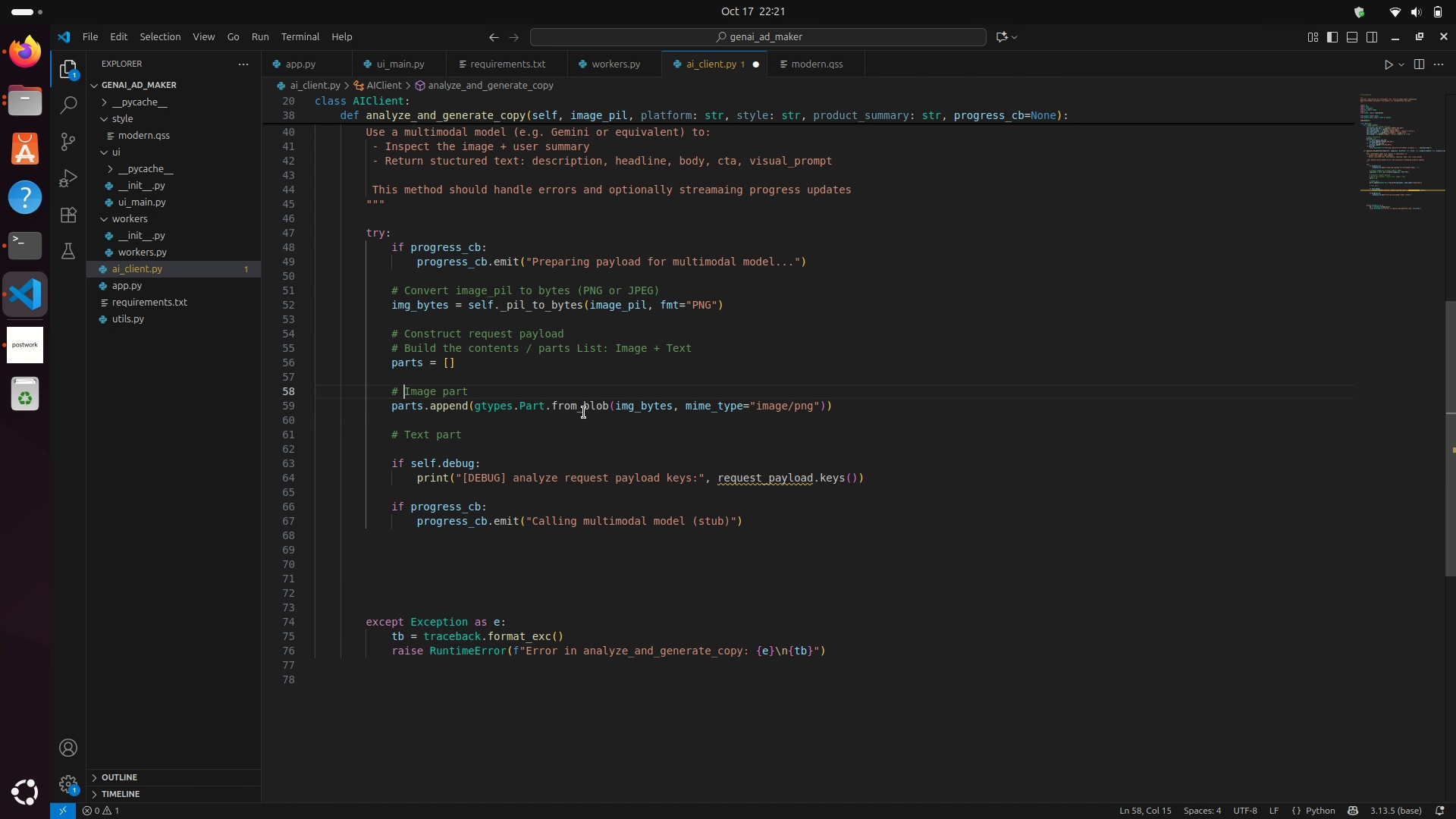 
key(ArrowDown)
 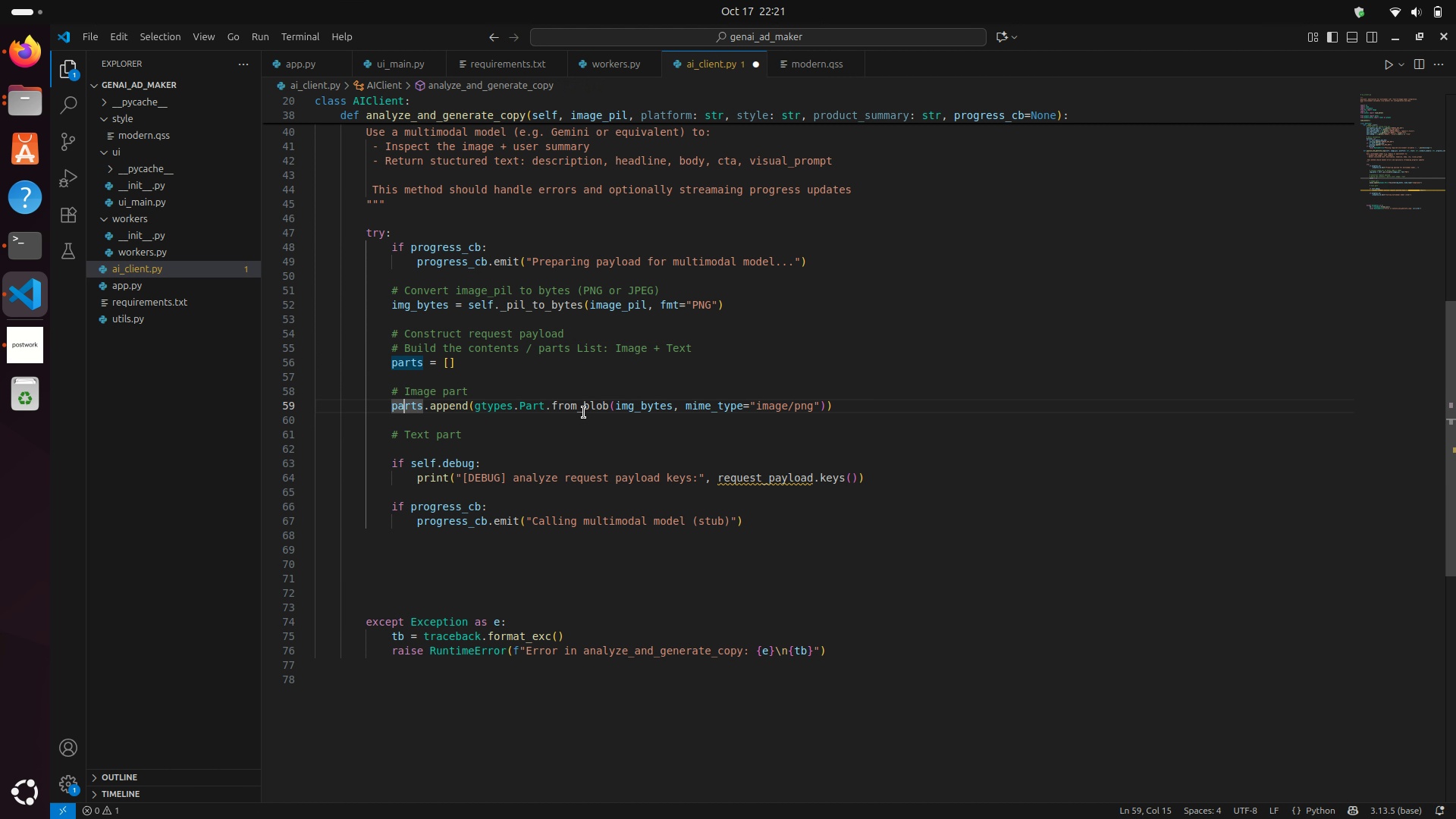 
key(ArrowDown)
 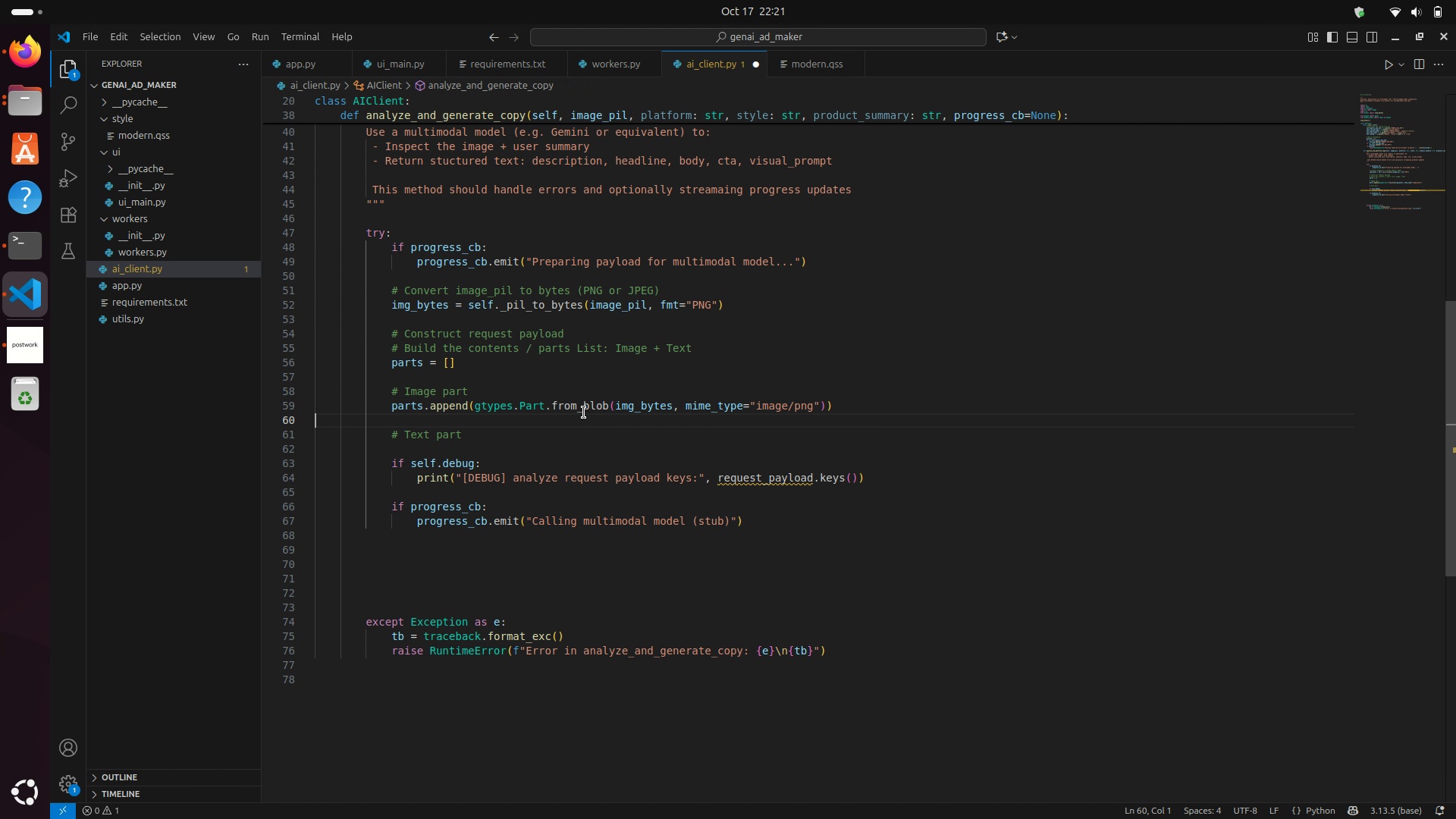 
key(ArrowDown)
 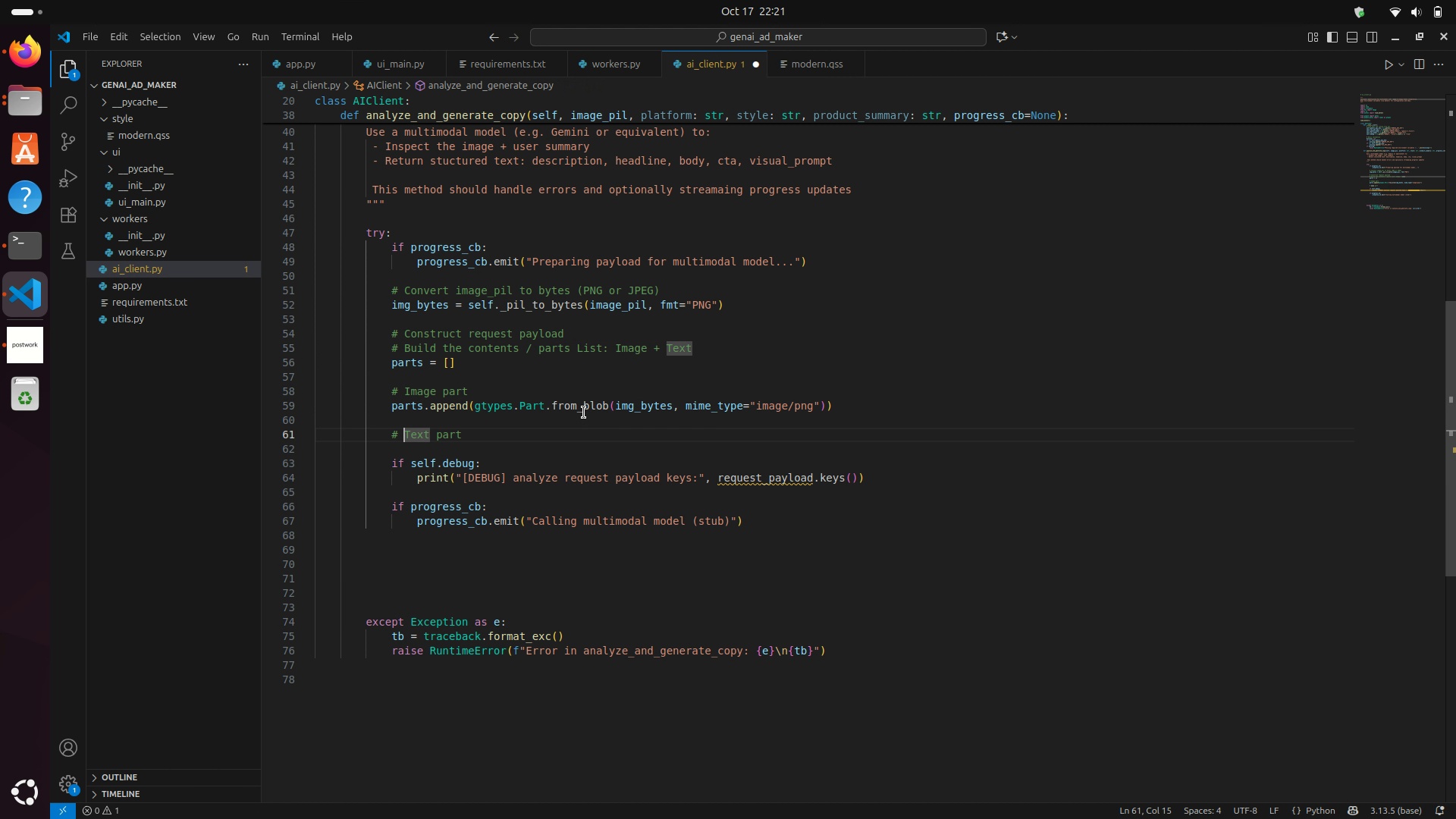 
key(ArrowDown)
 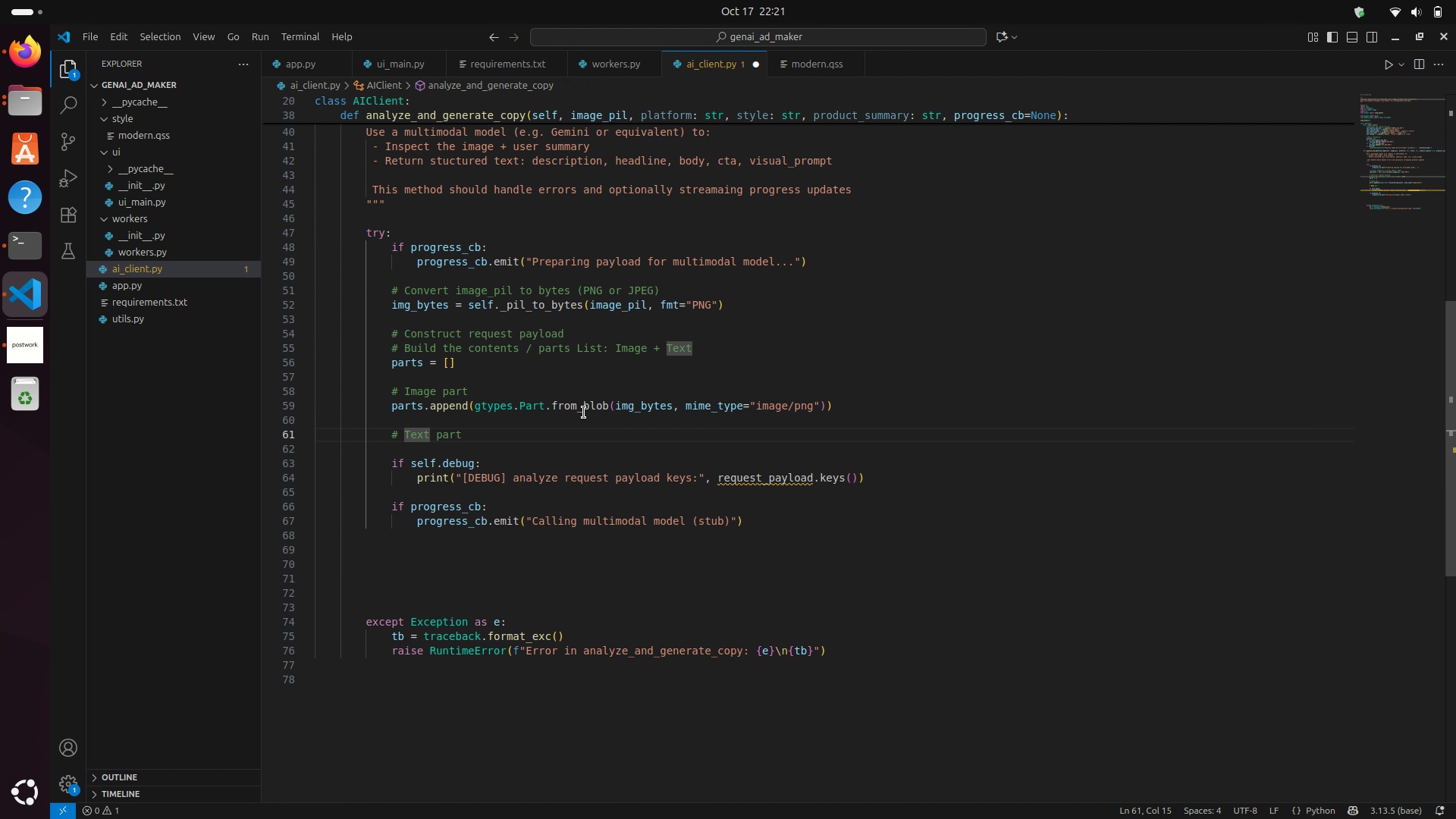 
key(ArrowRight)
 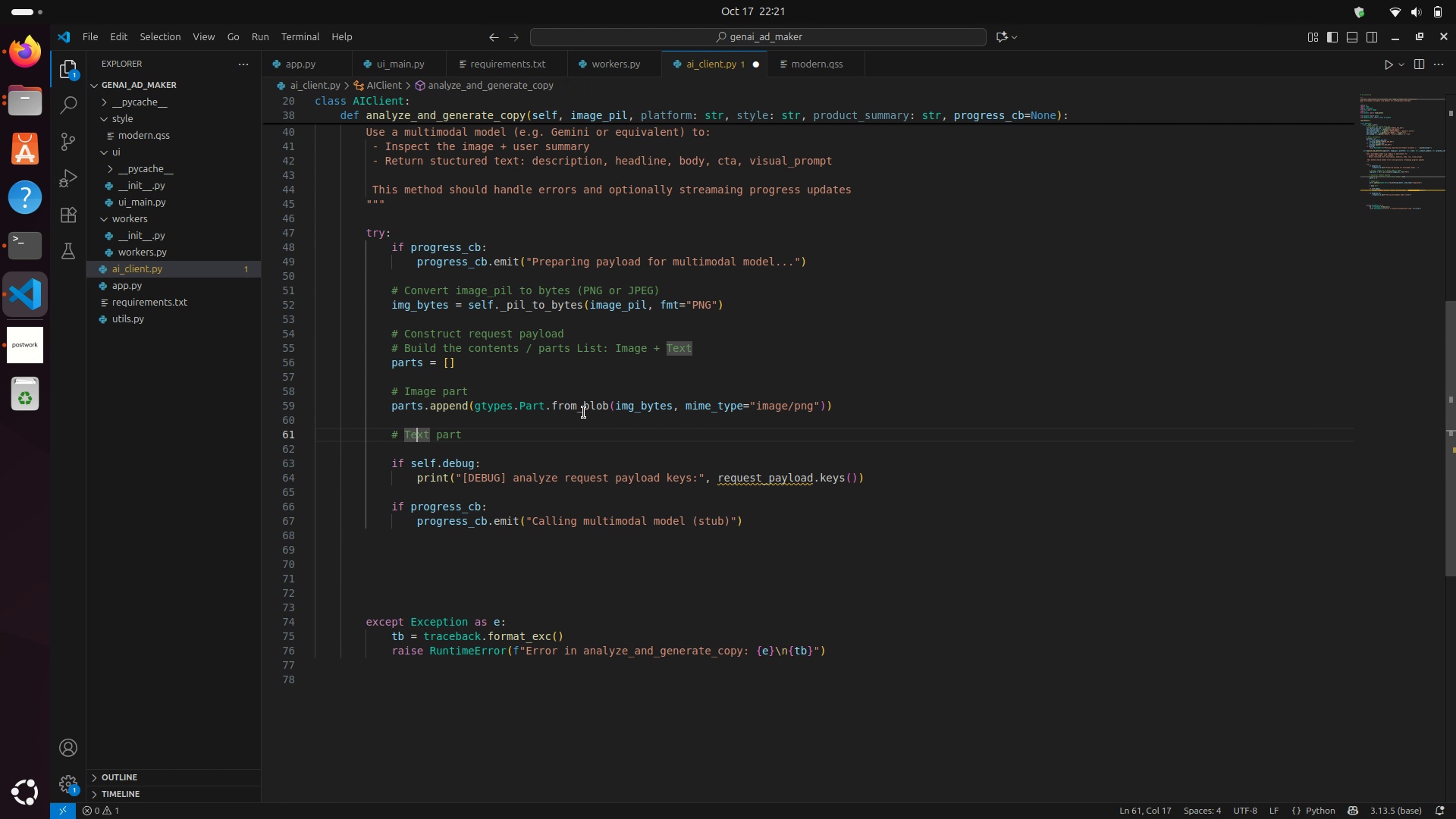 
key(ArrowRight)